 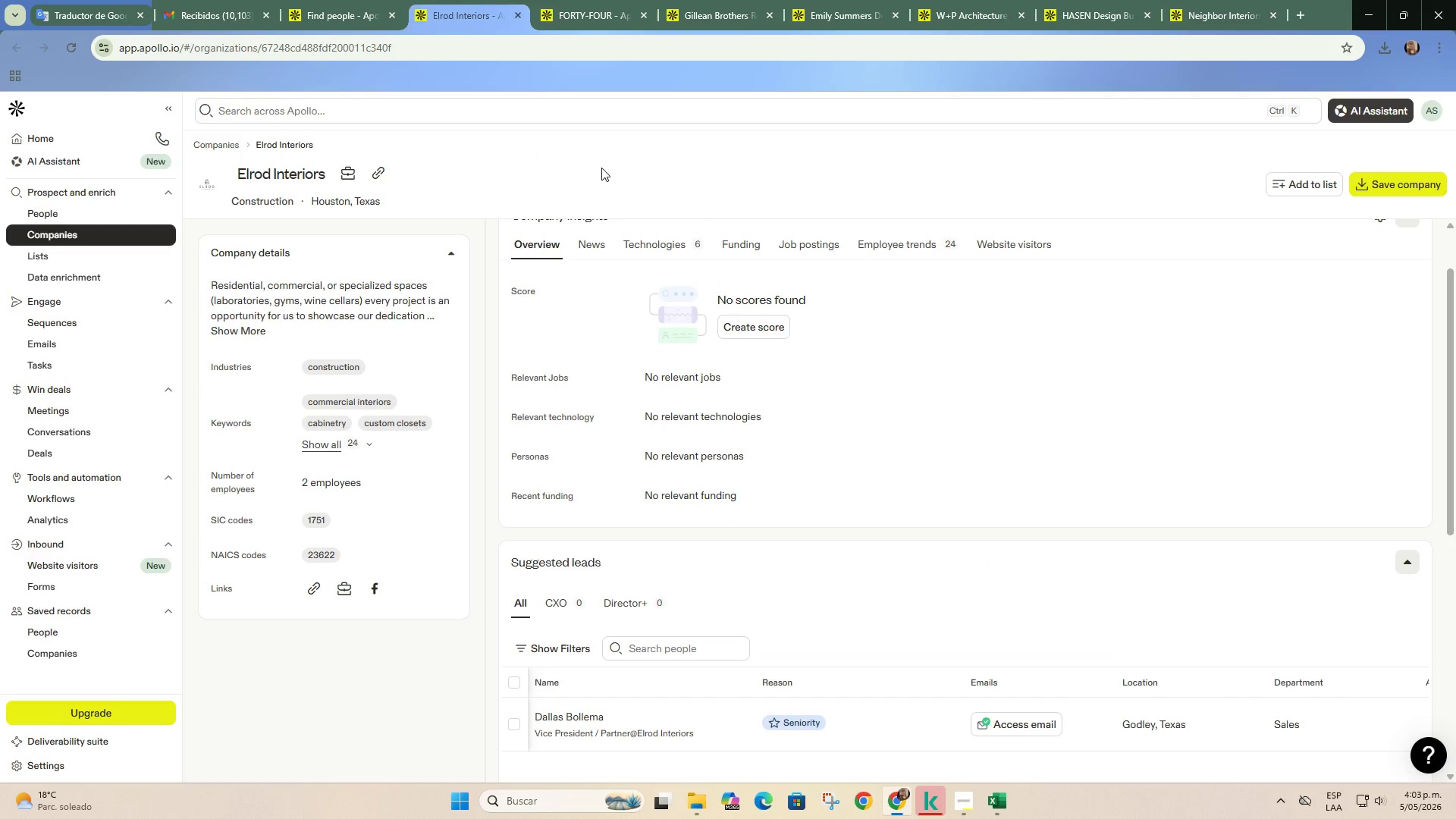 
left_click([377, 169])
 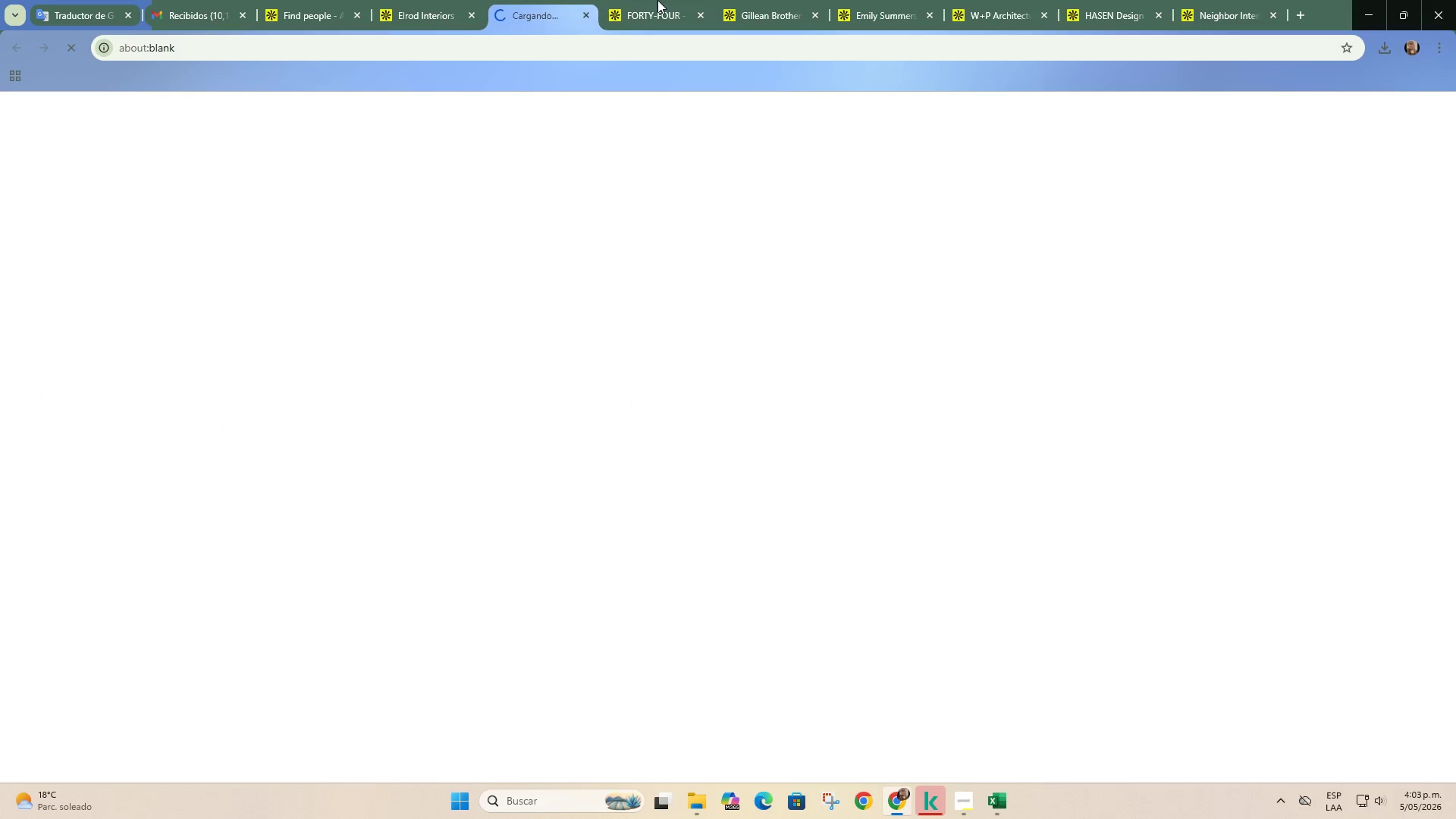 
left_click([662, 0])
 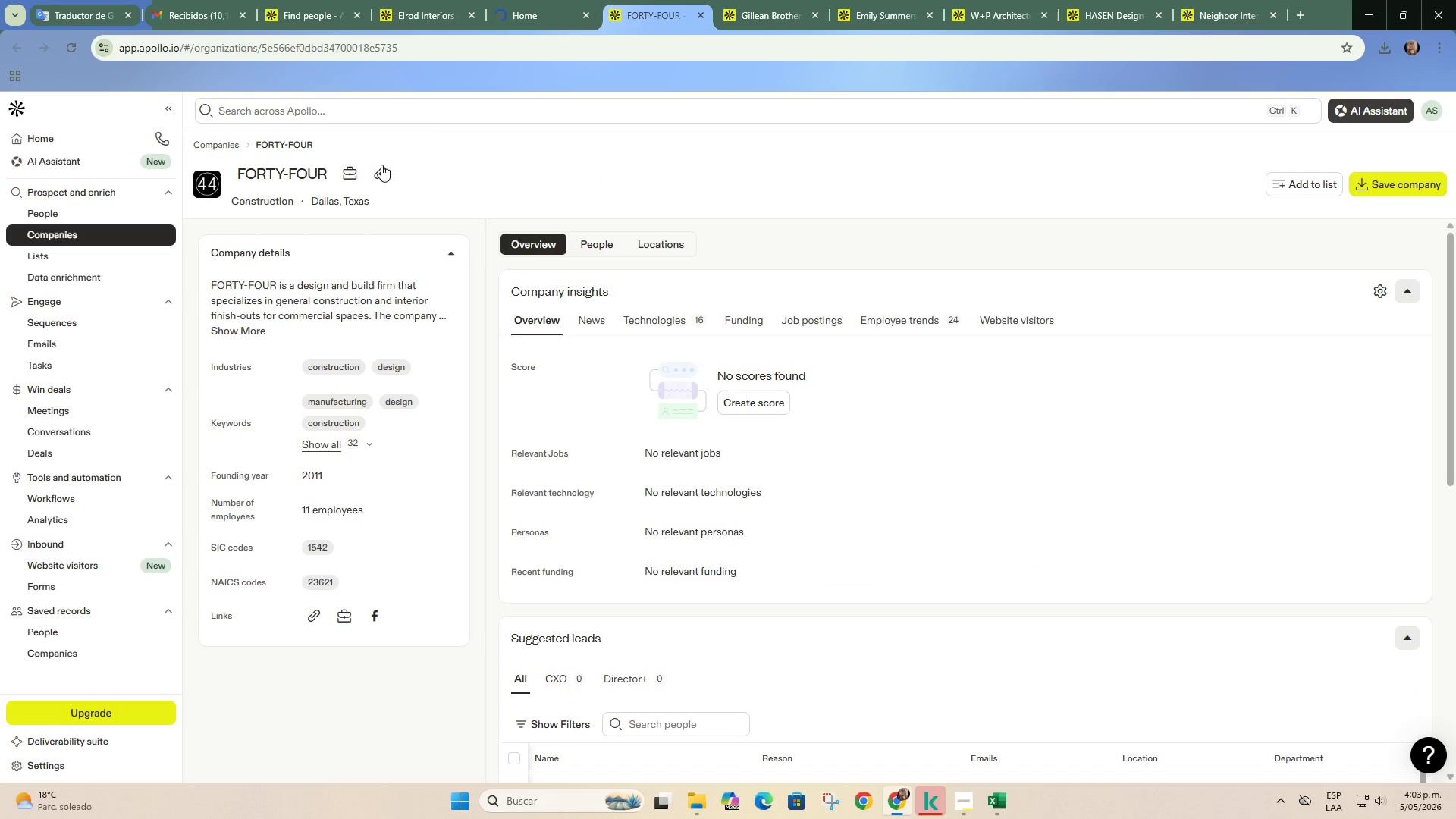 
left_click([381, 168])
 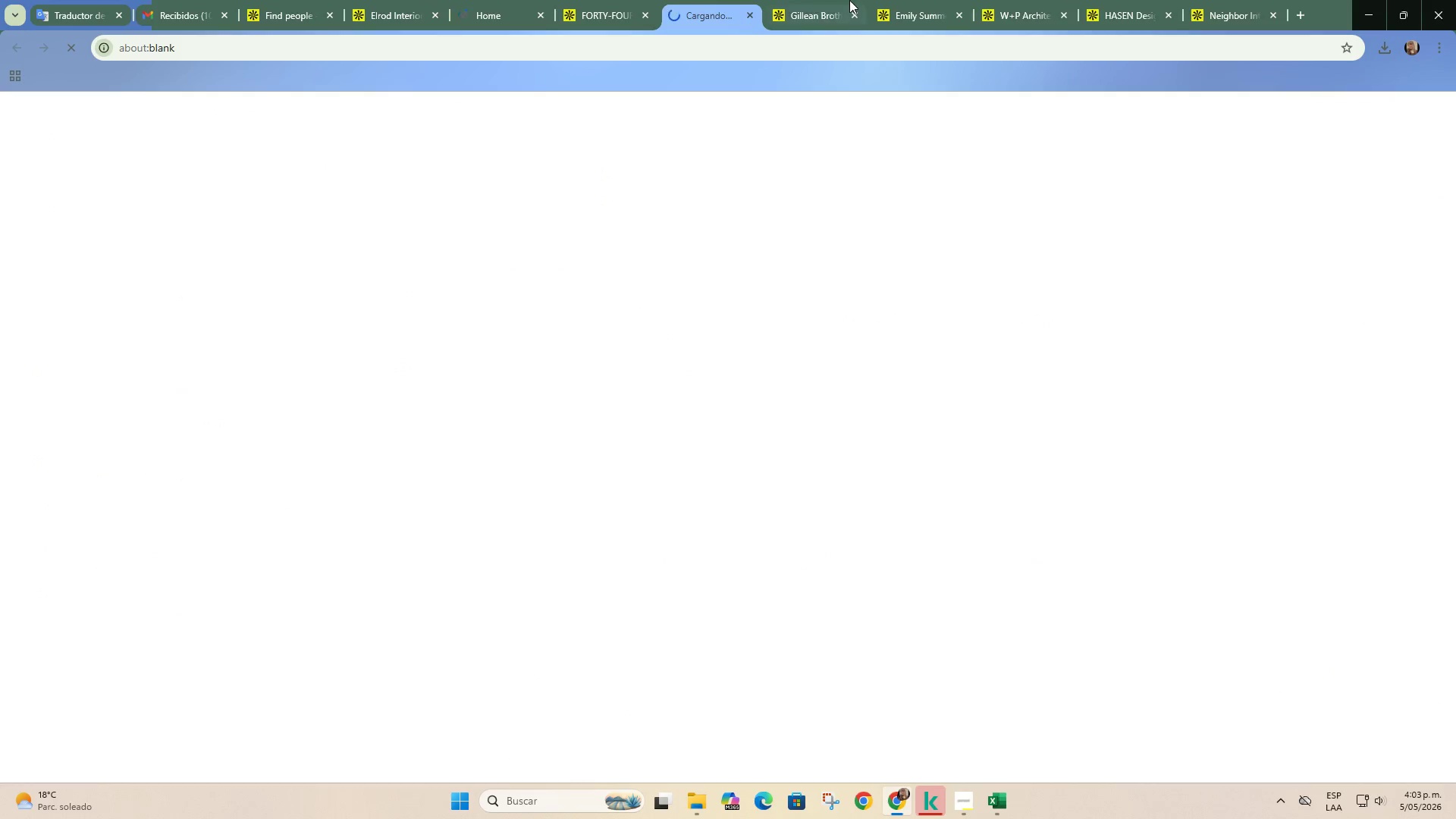 
left_click([849, 0])
 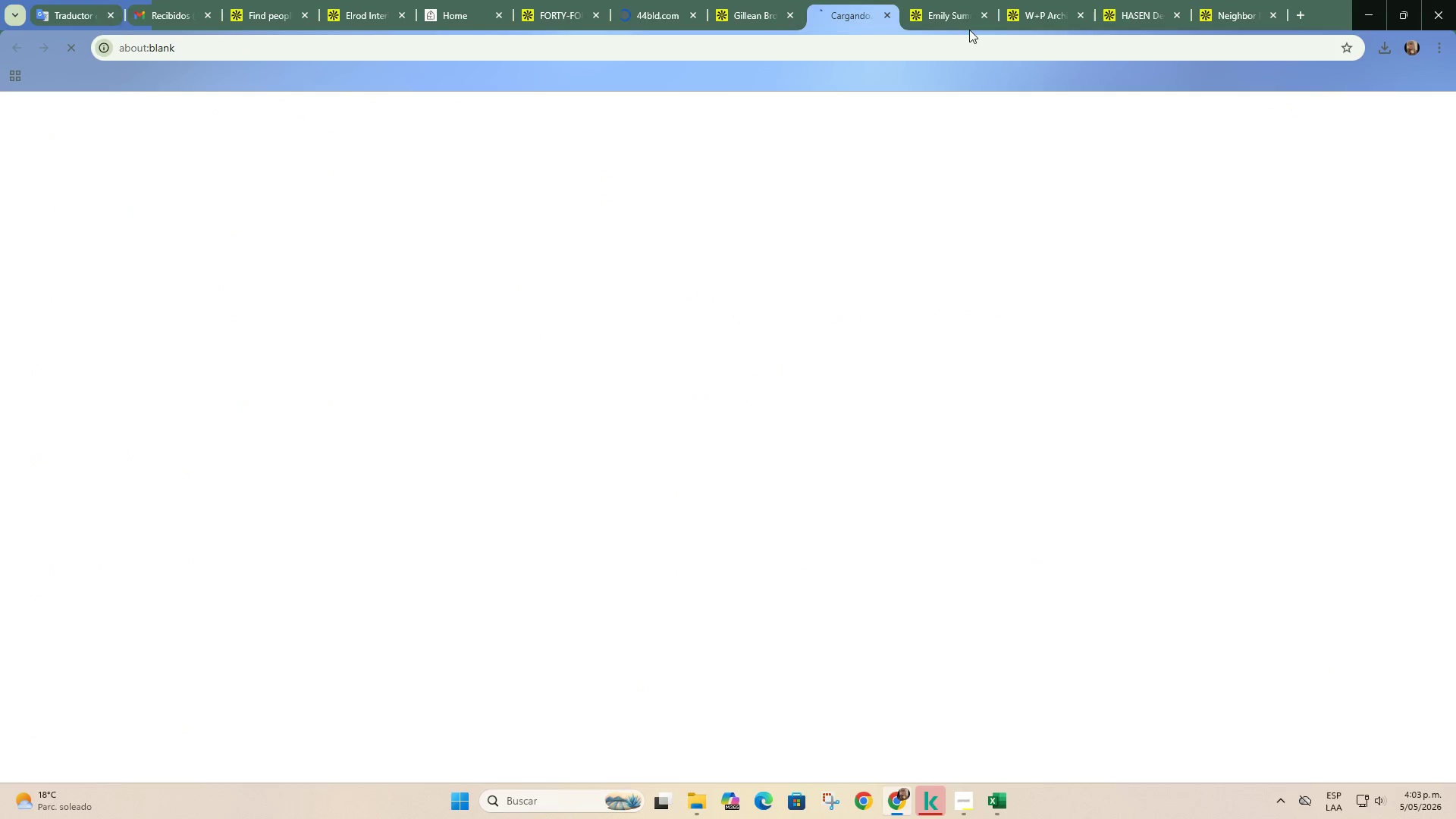 
left_click([950, 8])
 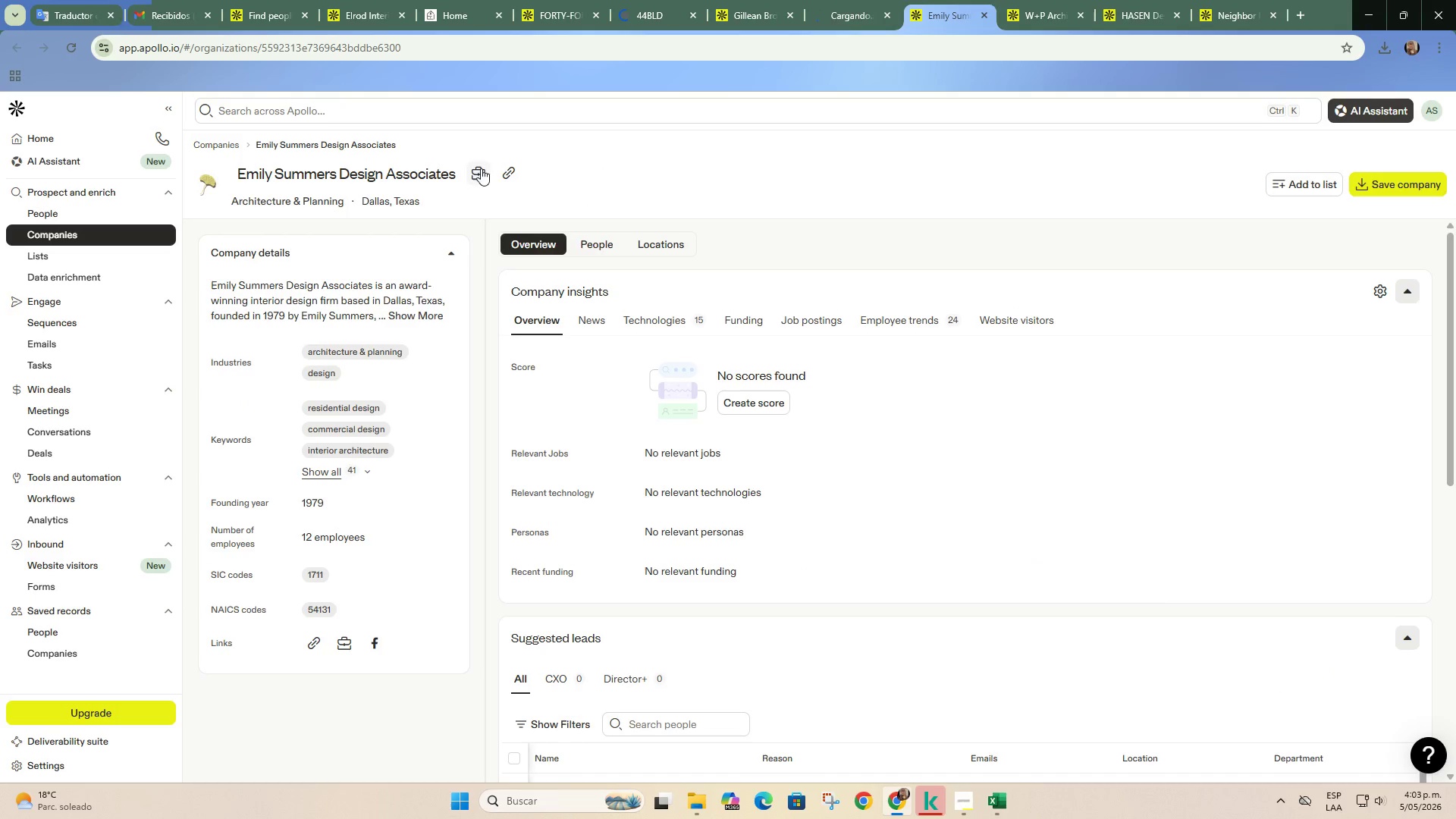 
left_click([513, 168])
 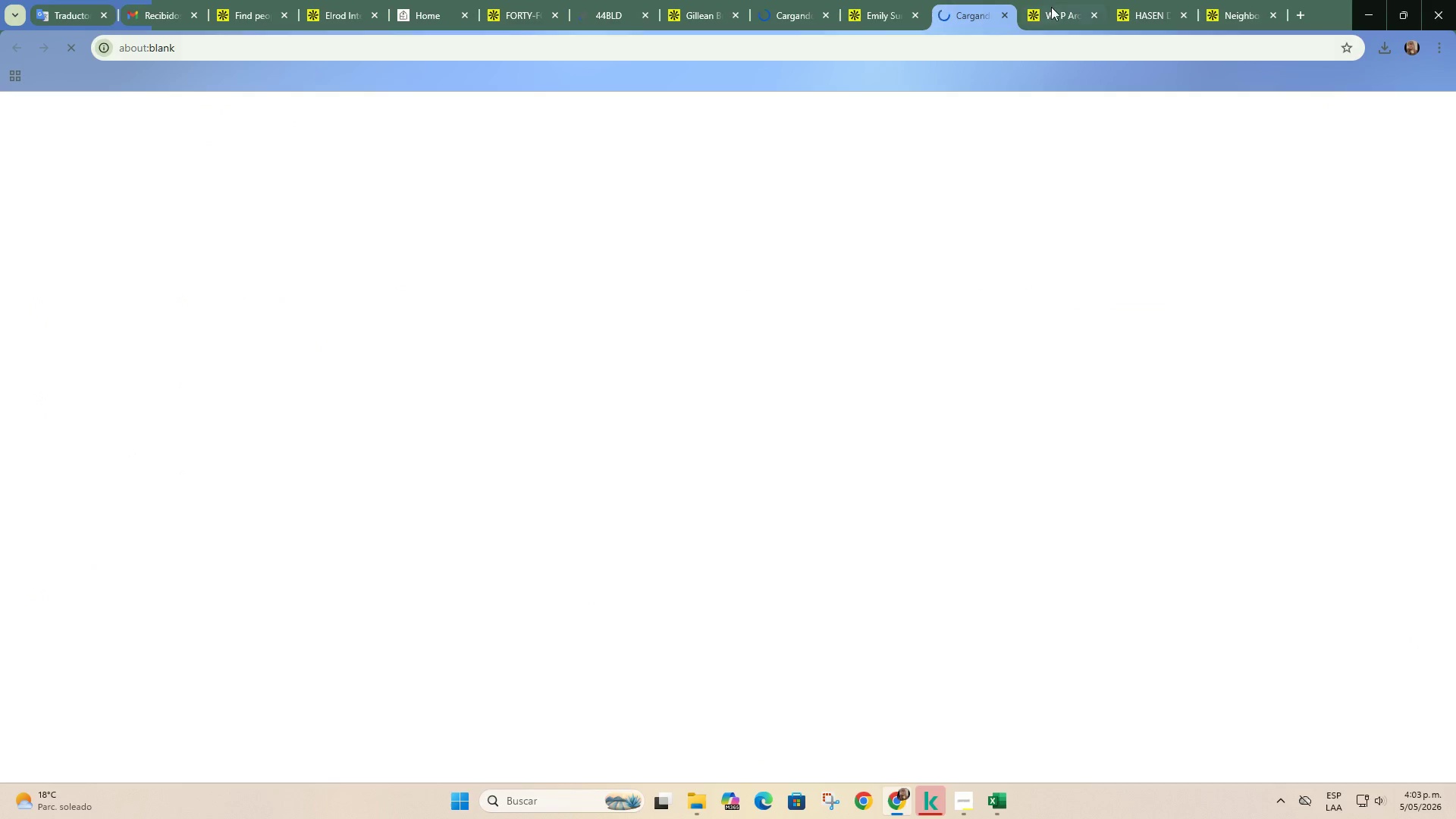 
left_click([1051, 7])
 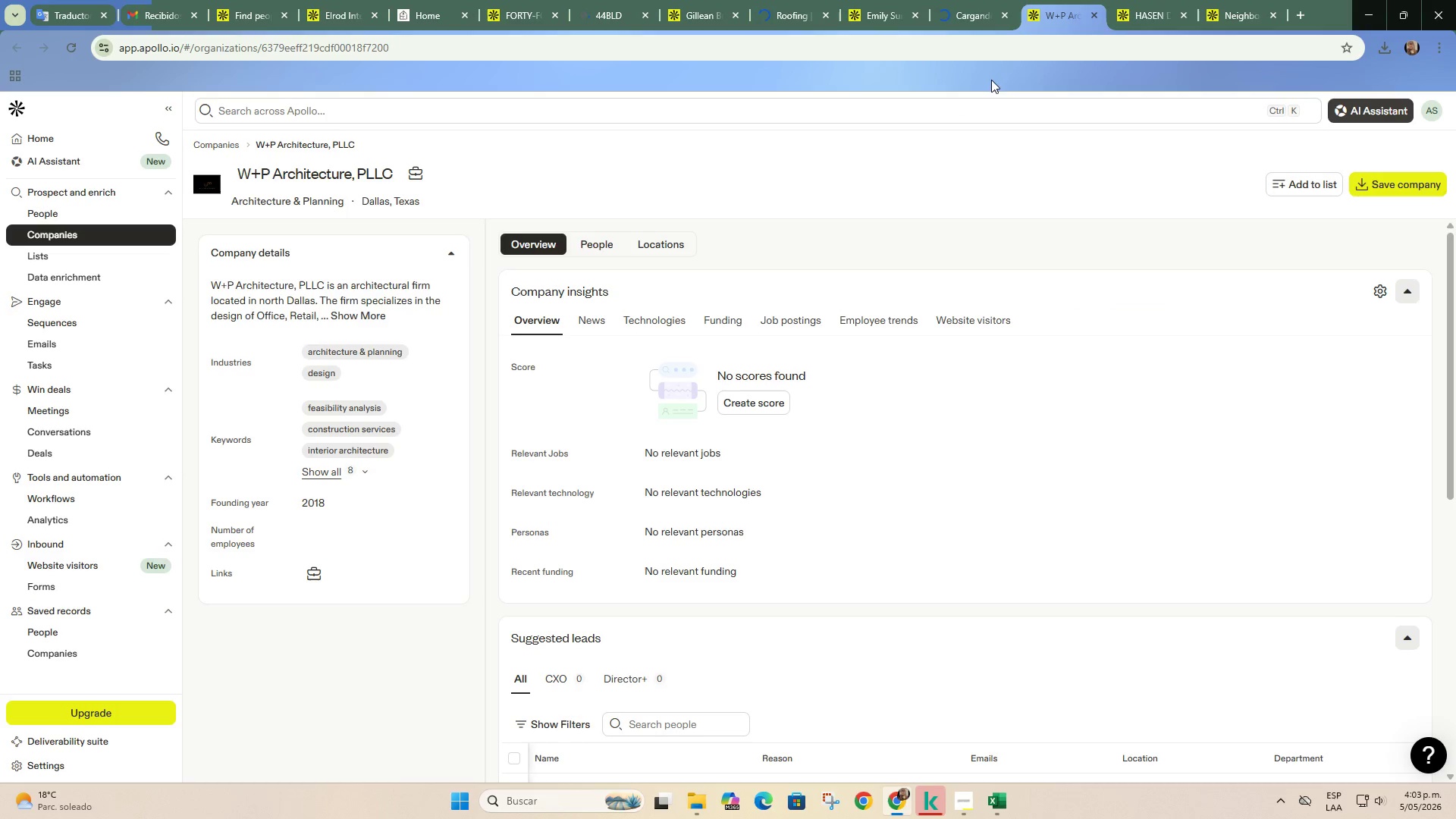 
mouse_move([1075, 27])
 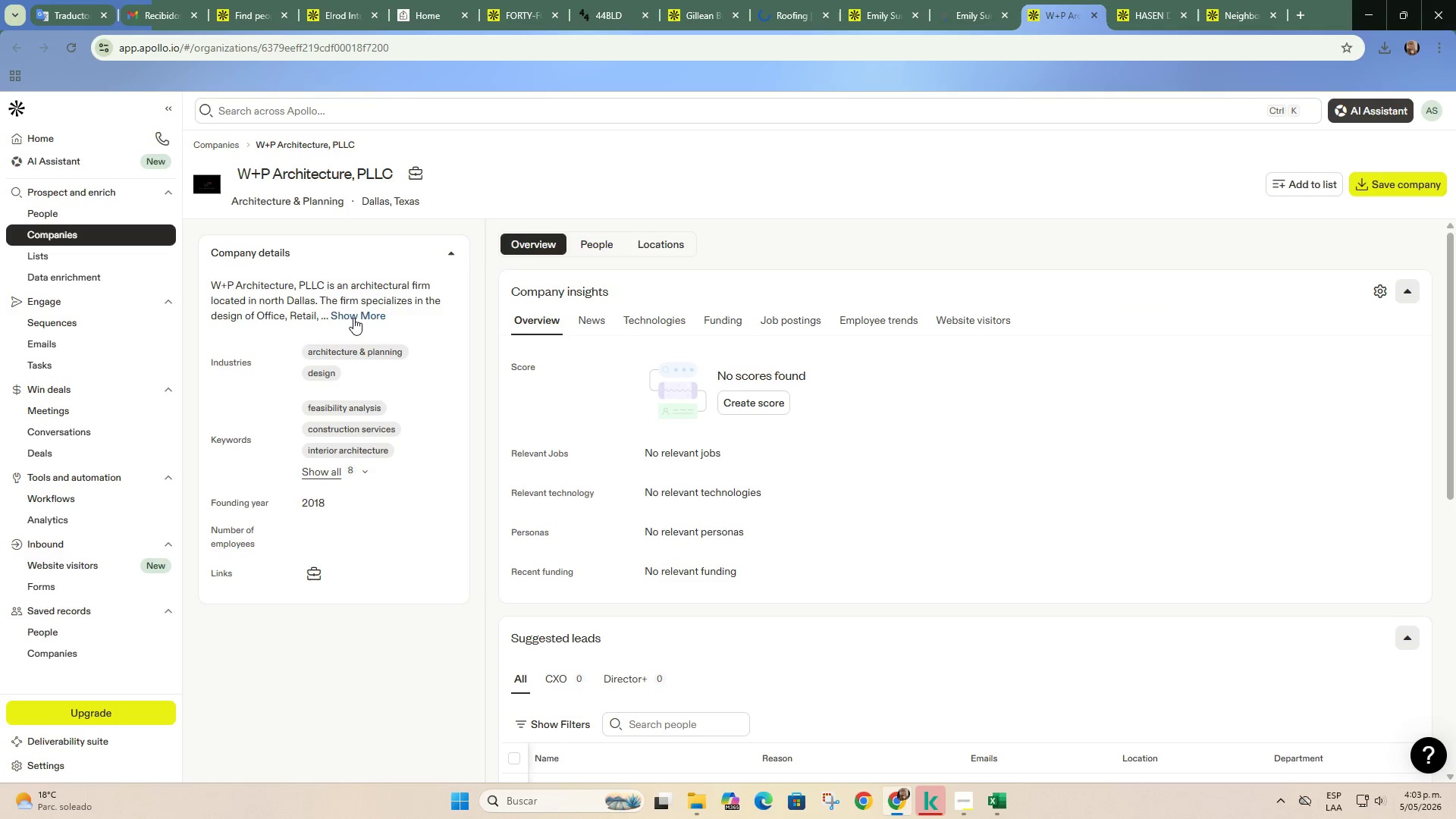 
left_click([352, 318])
 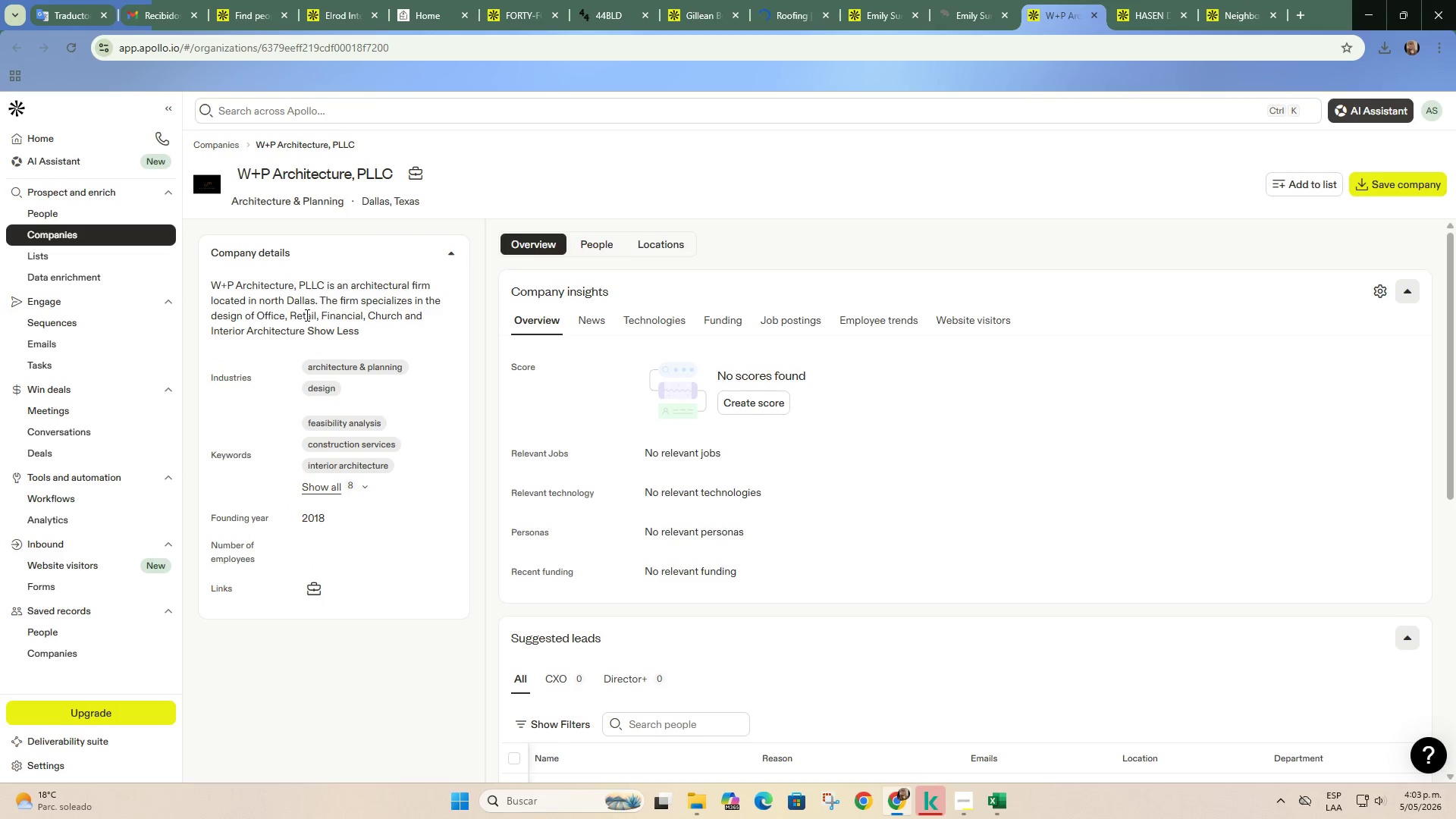 
left_click_drag(start_coordinate=[308, 315], to_coordinate=[349, 334])
 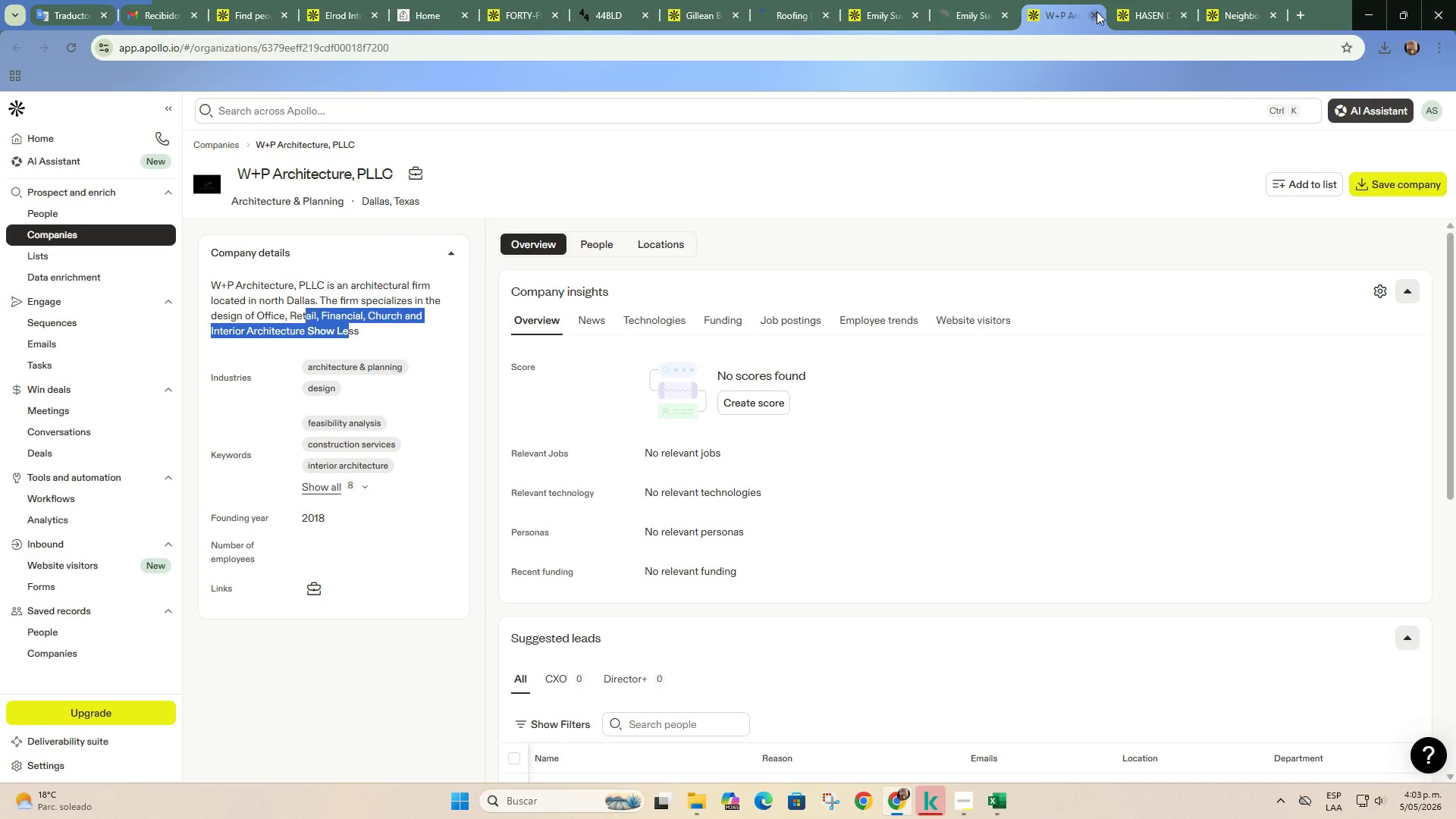 
left_click([1098, 14])
 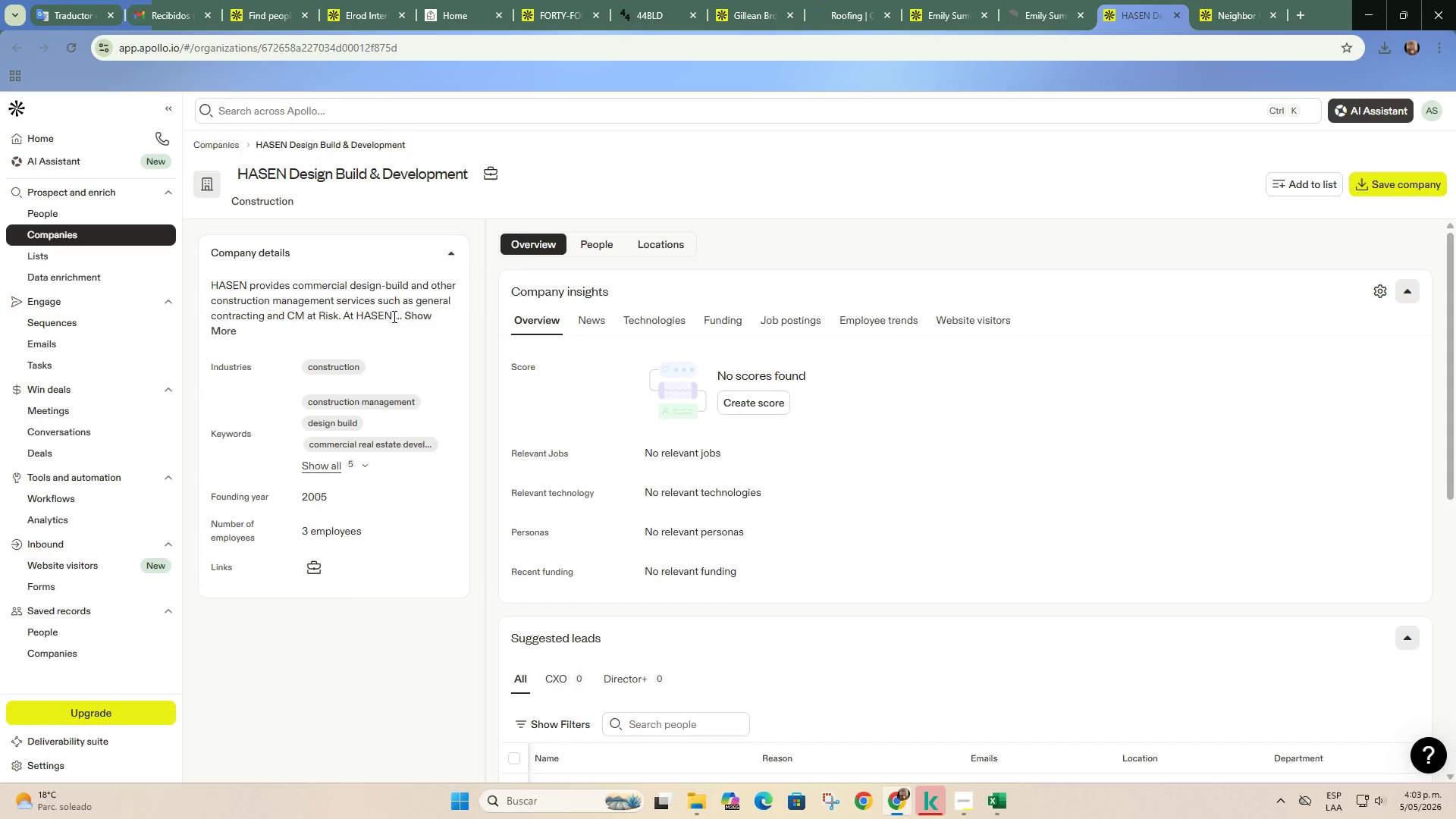 
left_click([410, 316])
 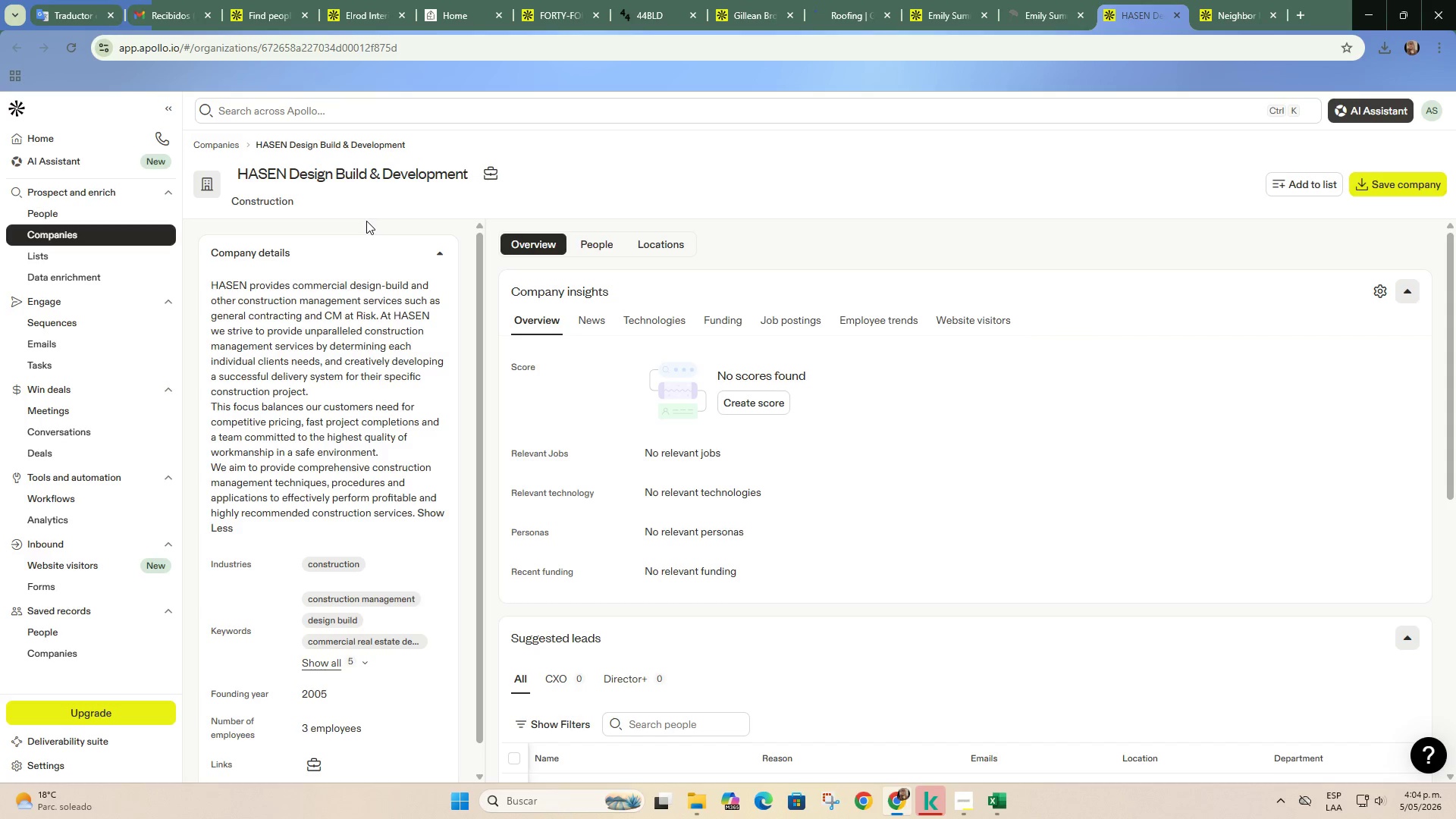 
wait(15.19)
 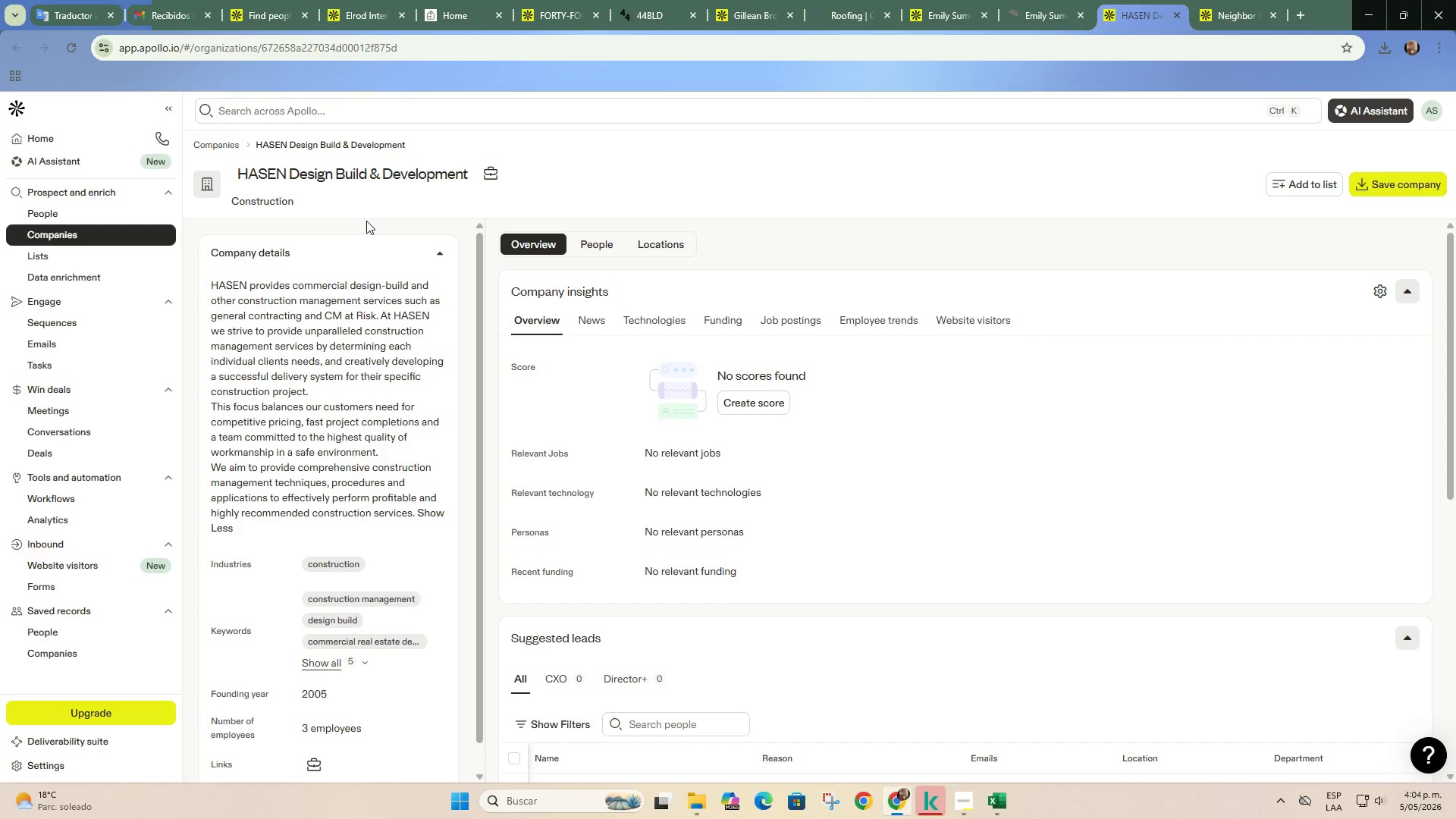 
left_click([1180, 18])
 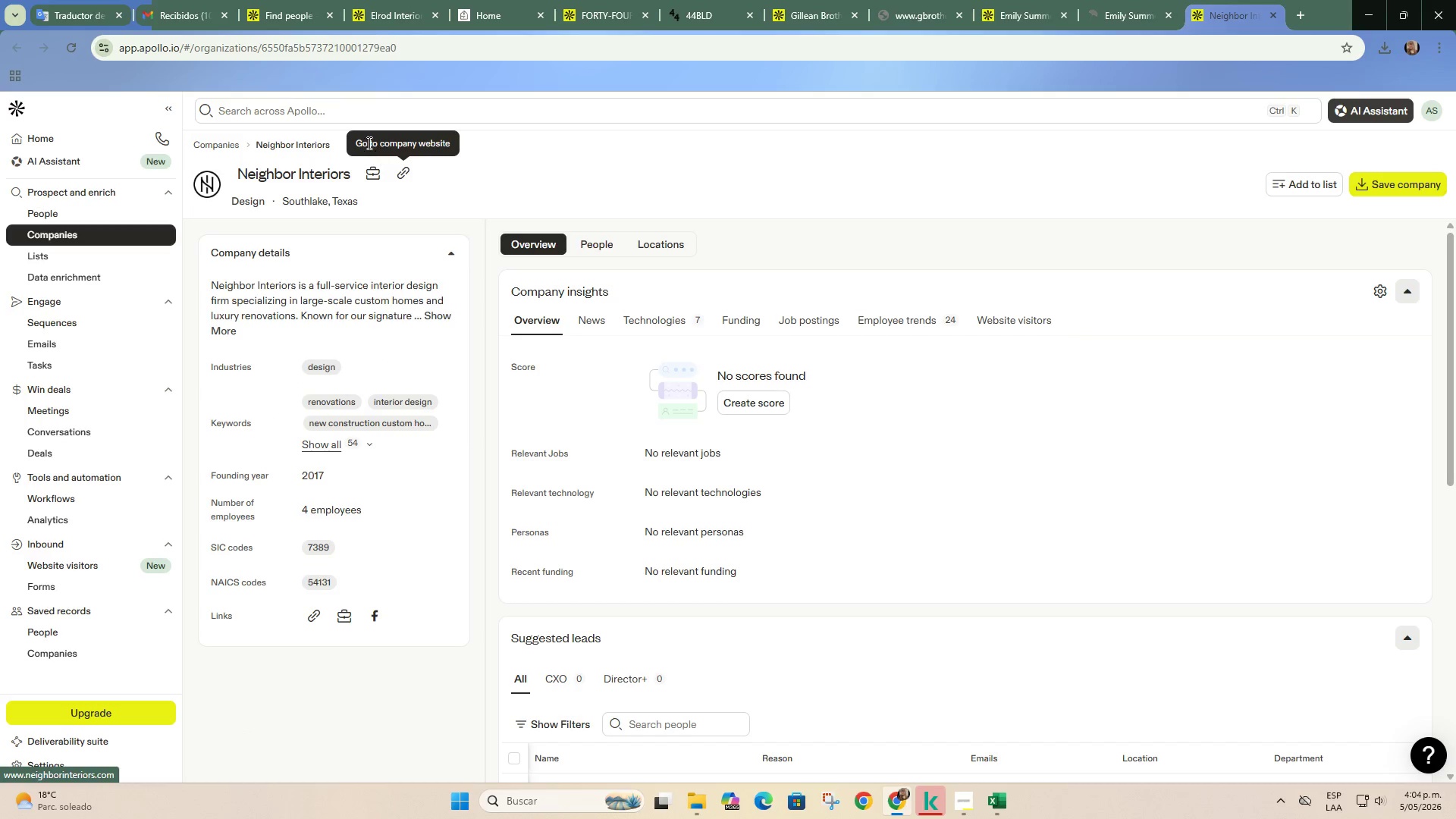 
wait(5.03)
 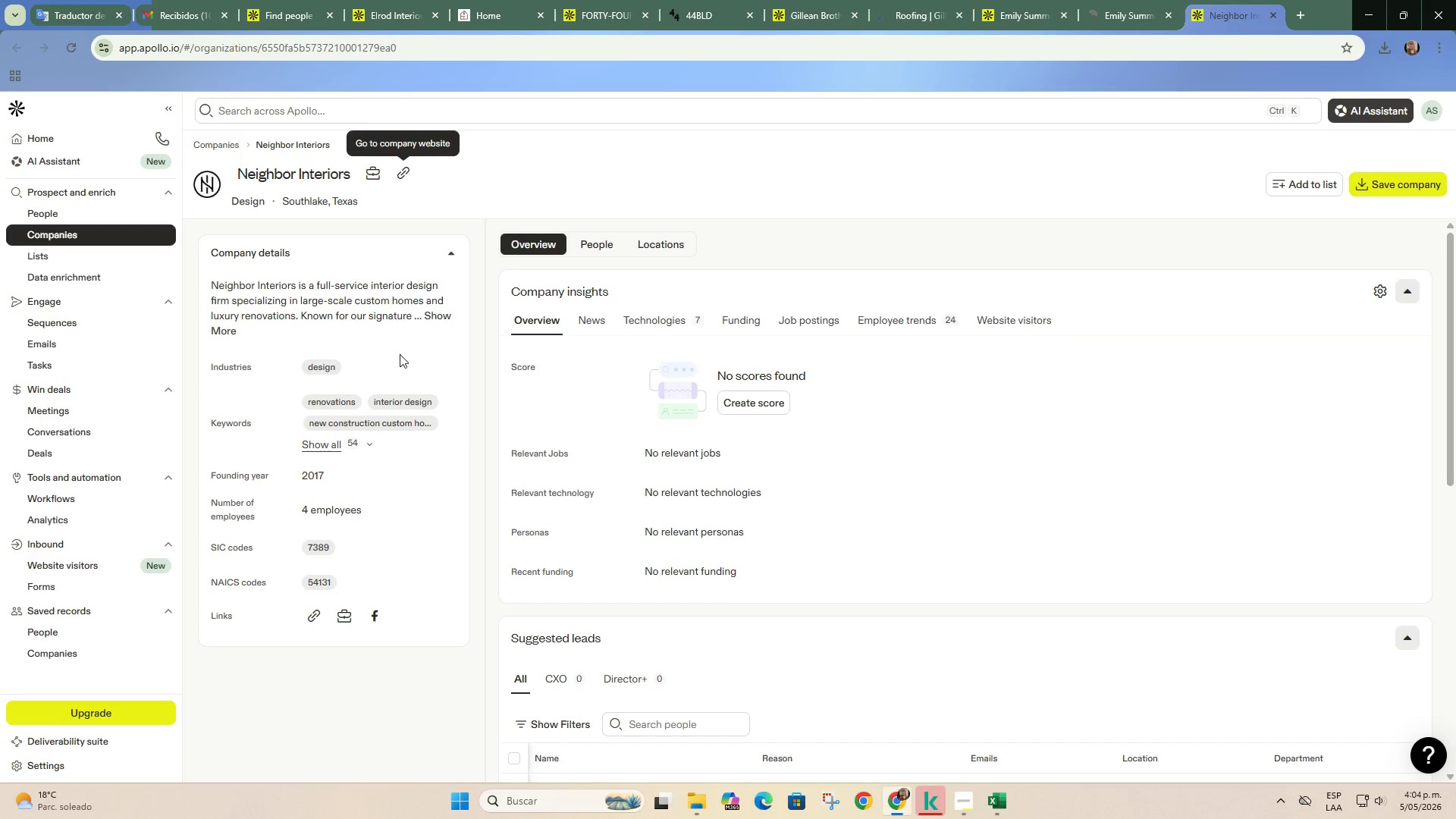 
left_click([314, 0])
 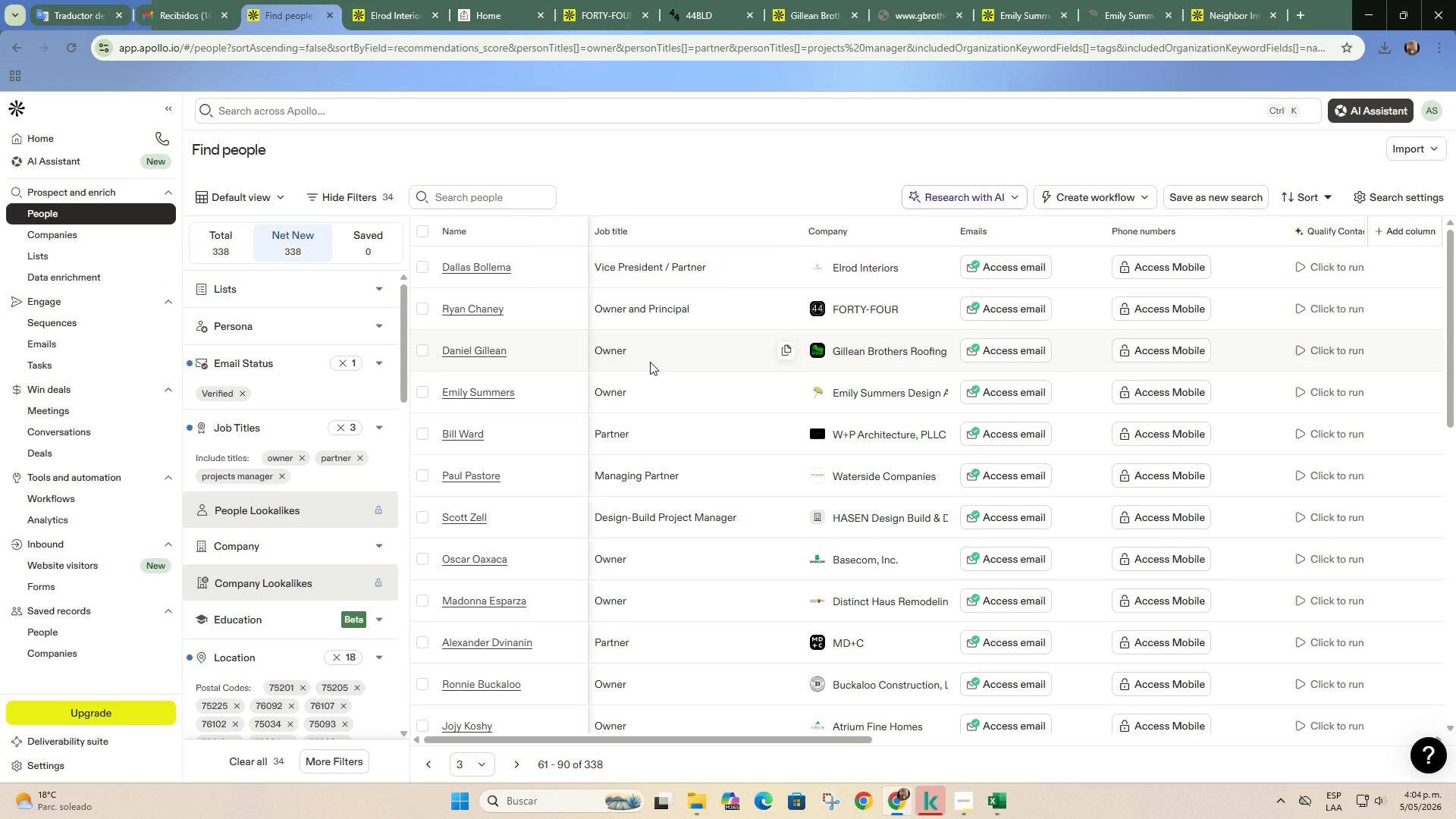 
left_click([1232, 0])
 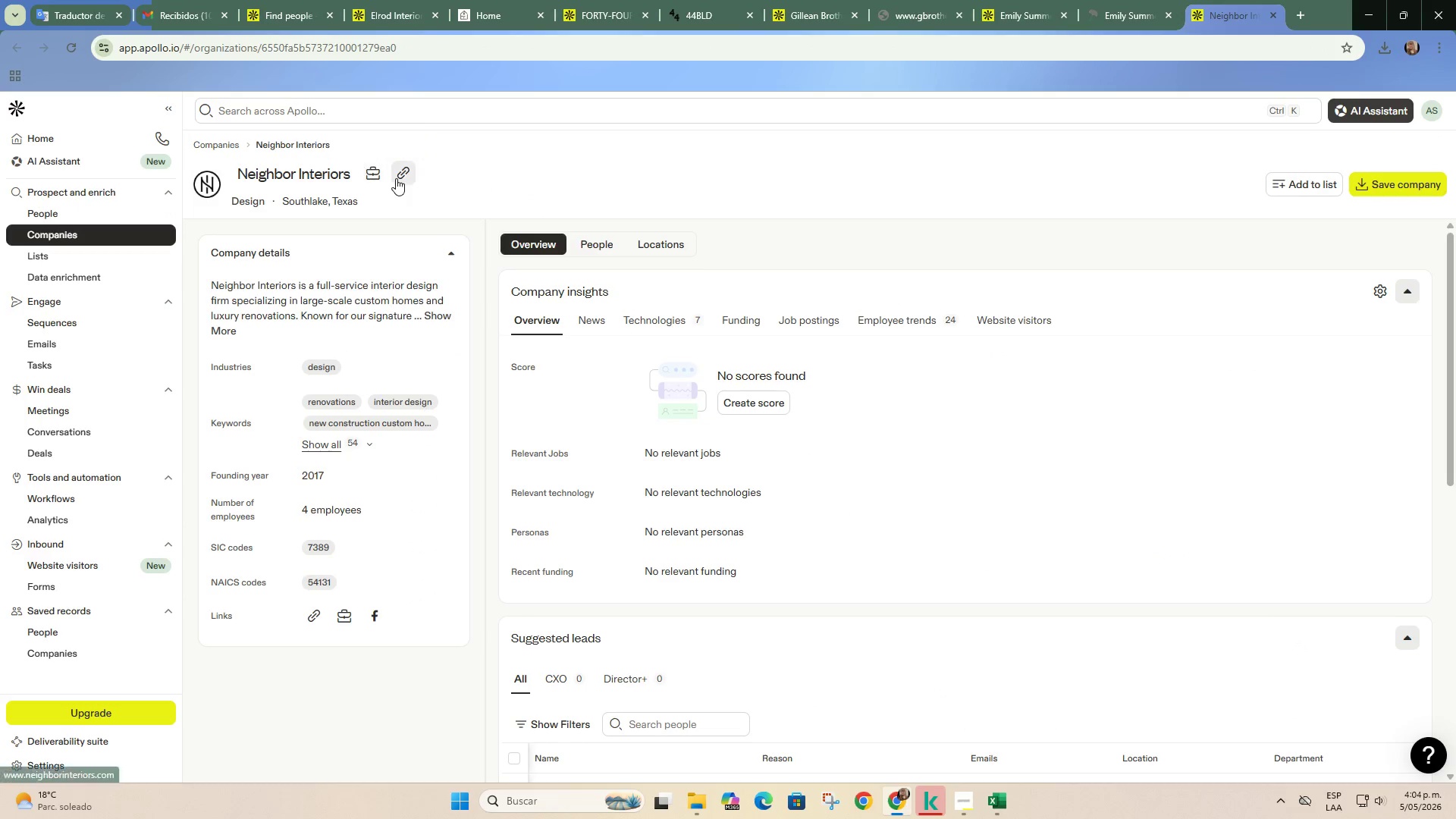 
left_click([396, 178])
 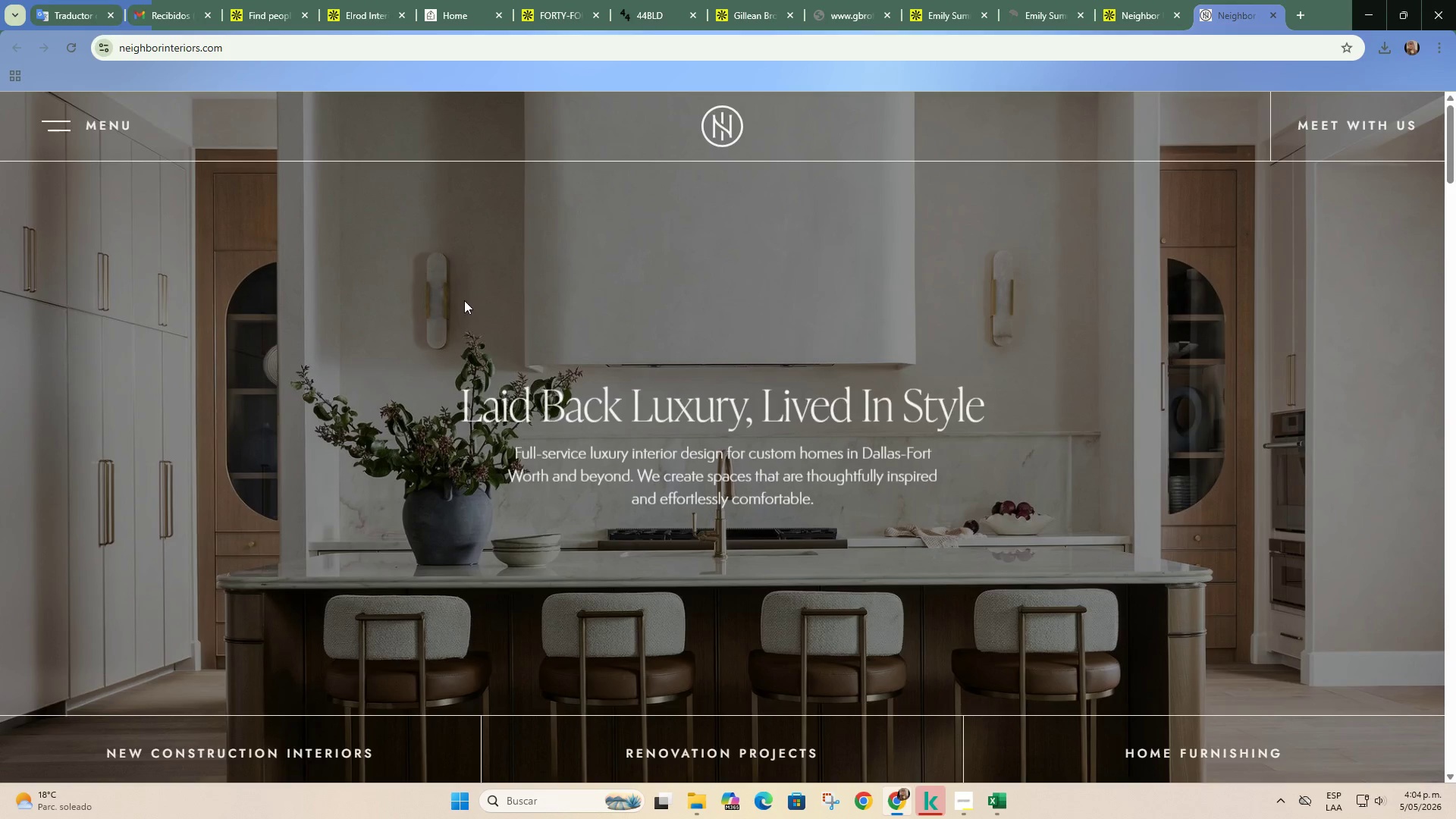 
scroll: coordinate [469, 305], scroll_direction: down, amount: 2.0
 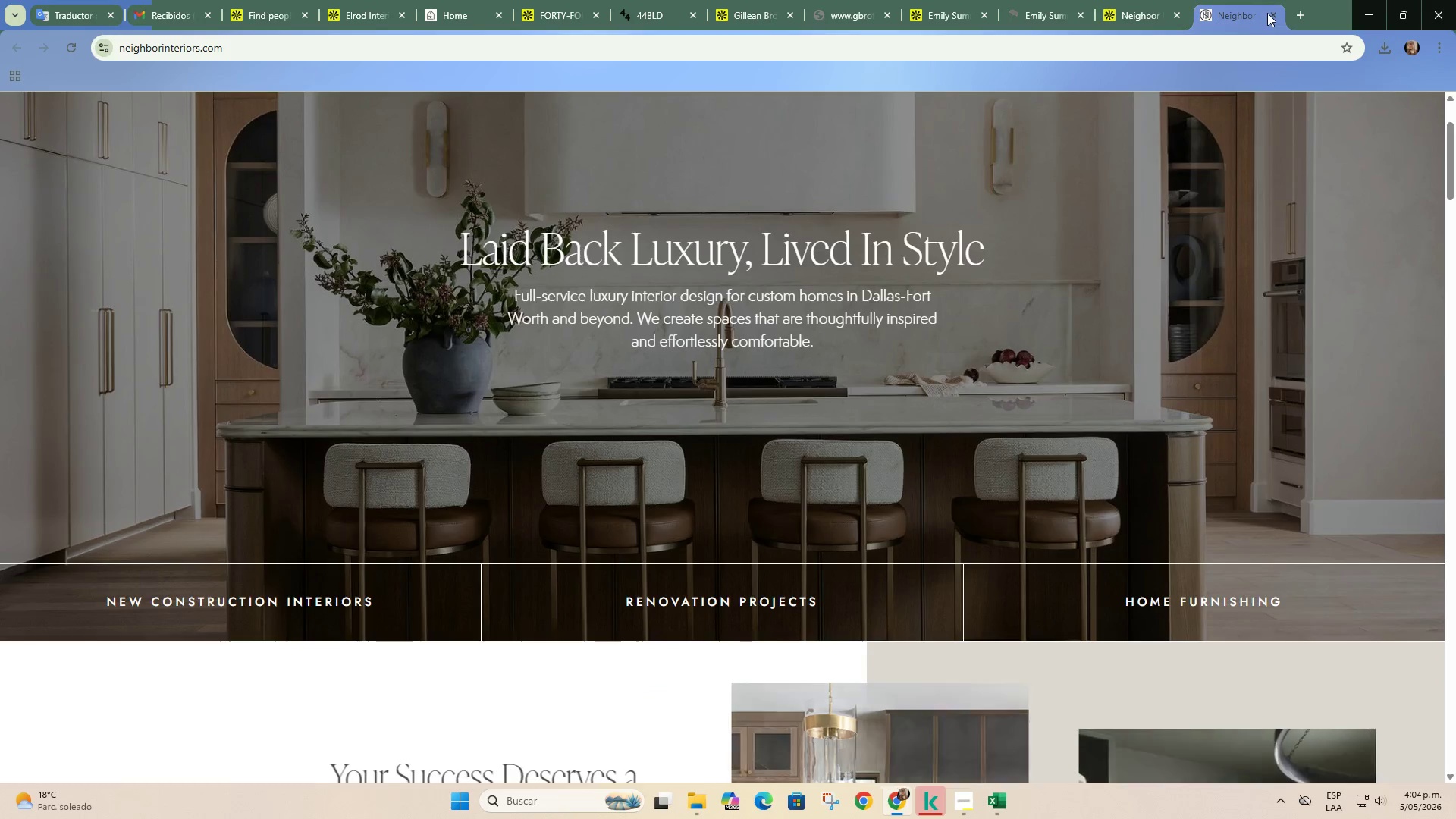 
left_click([1272, 11])
 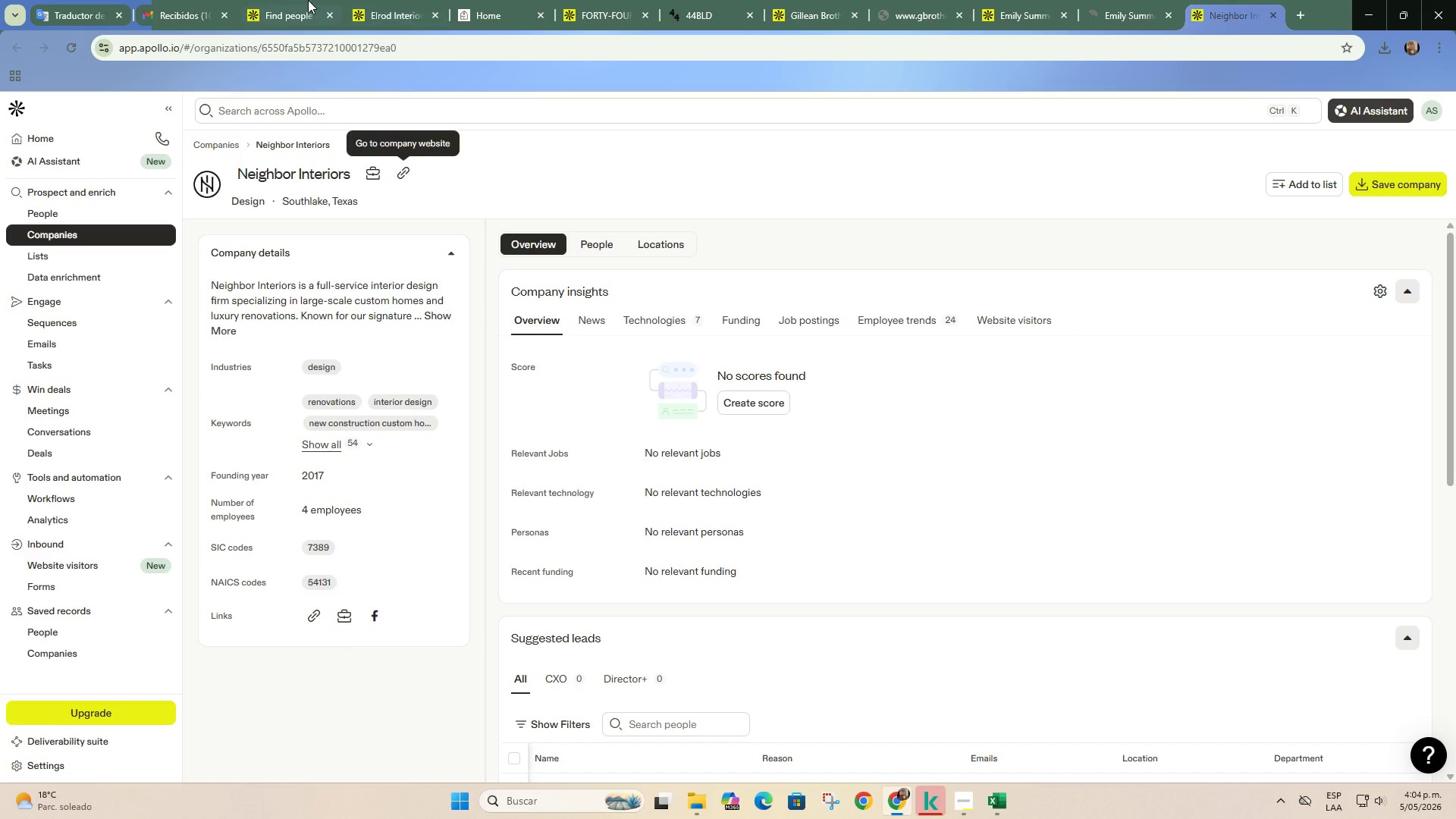 
left_click([308, 0])
 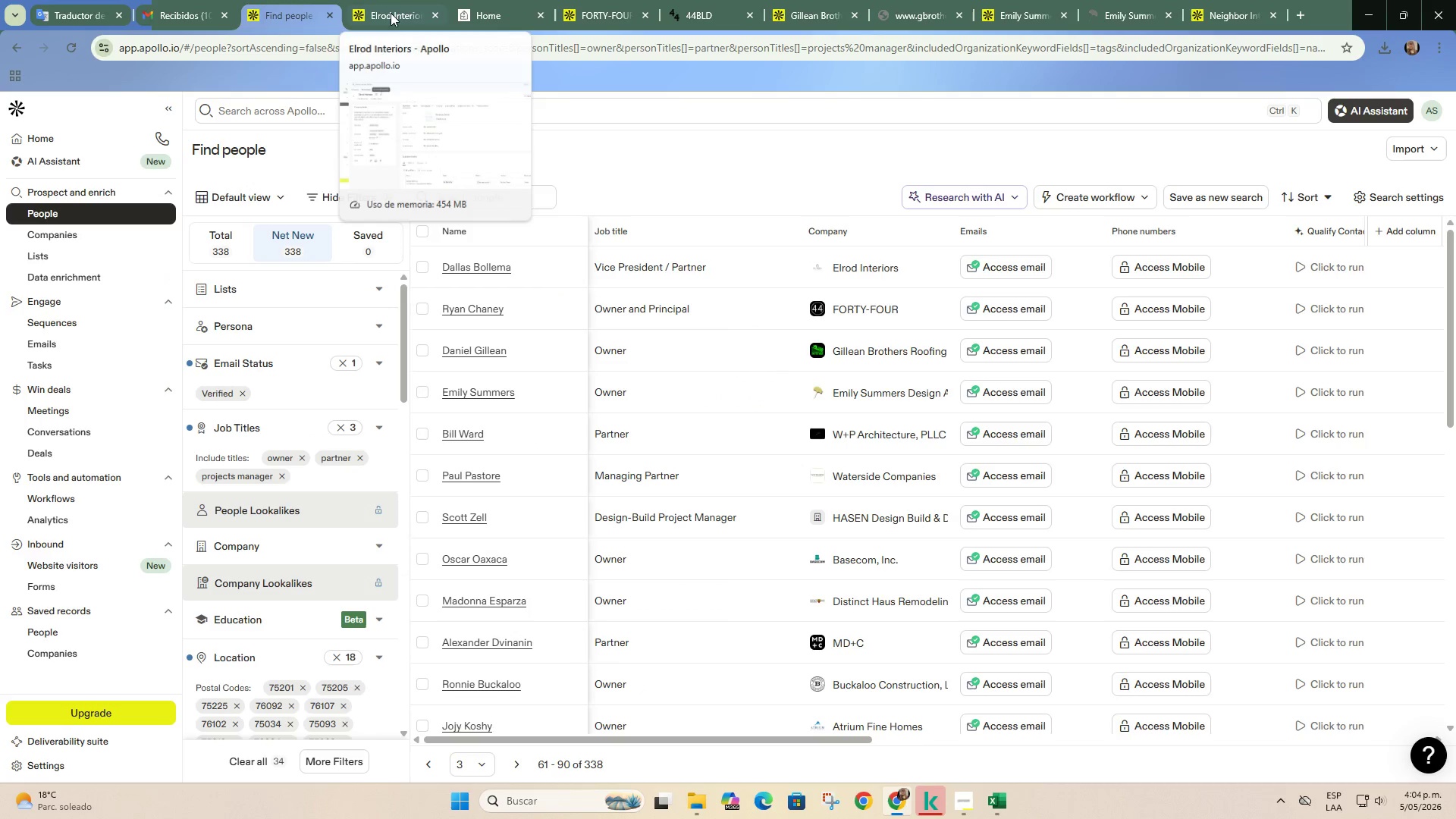 
left_click([391, 13])
 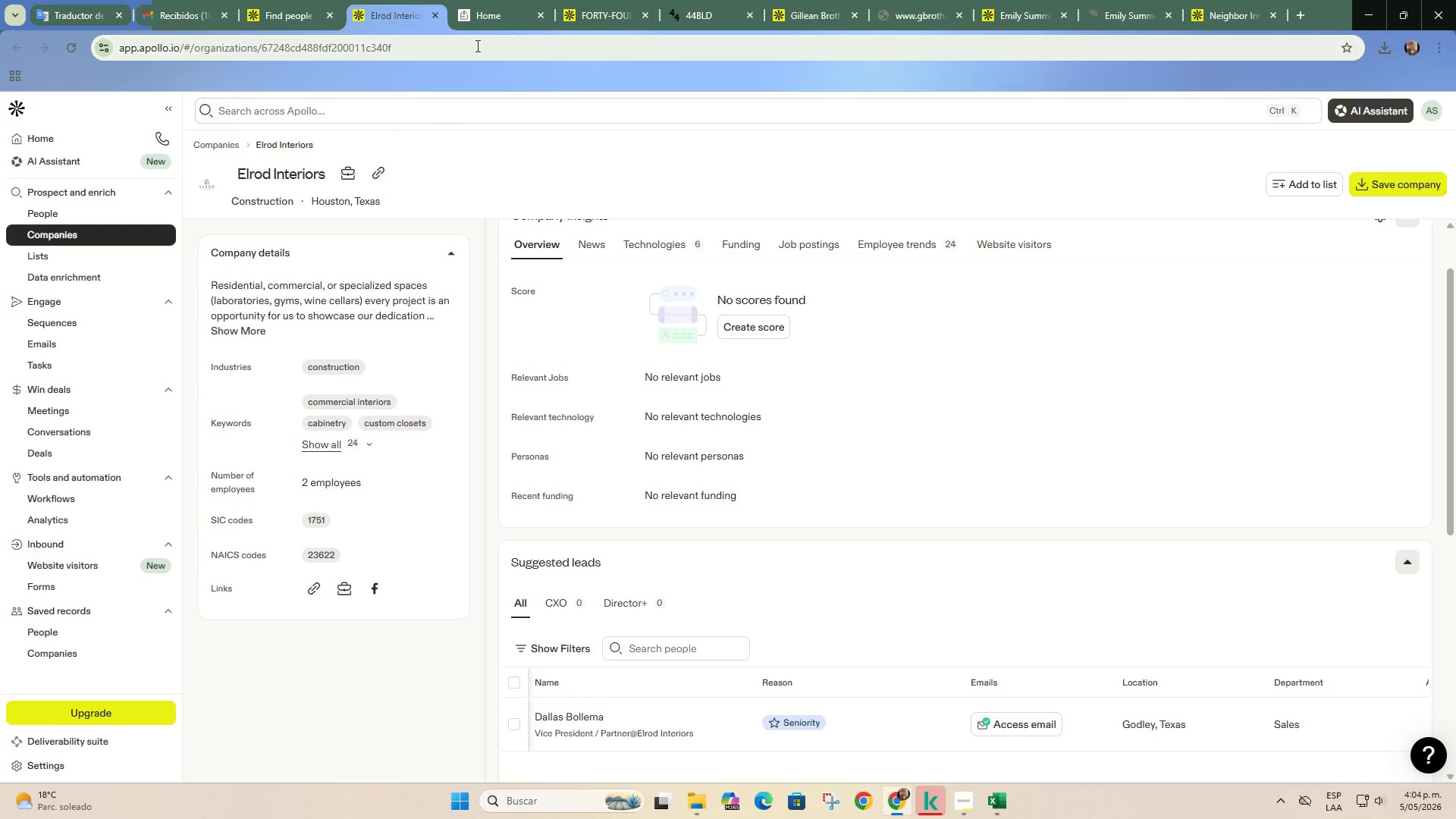 
left_click([487, 27])
 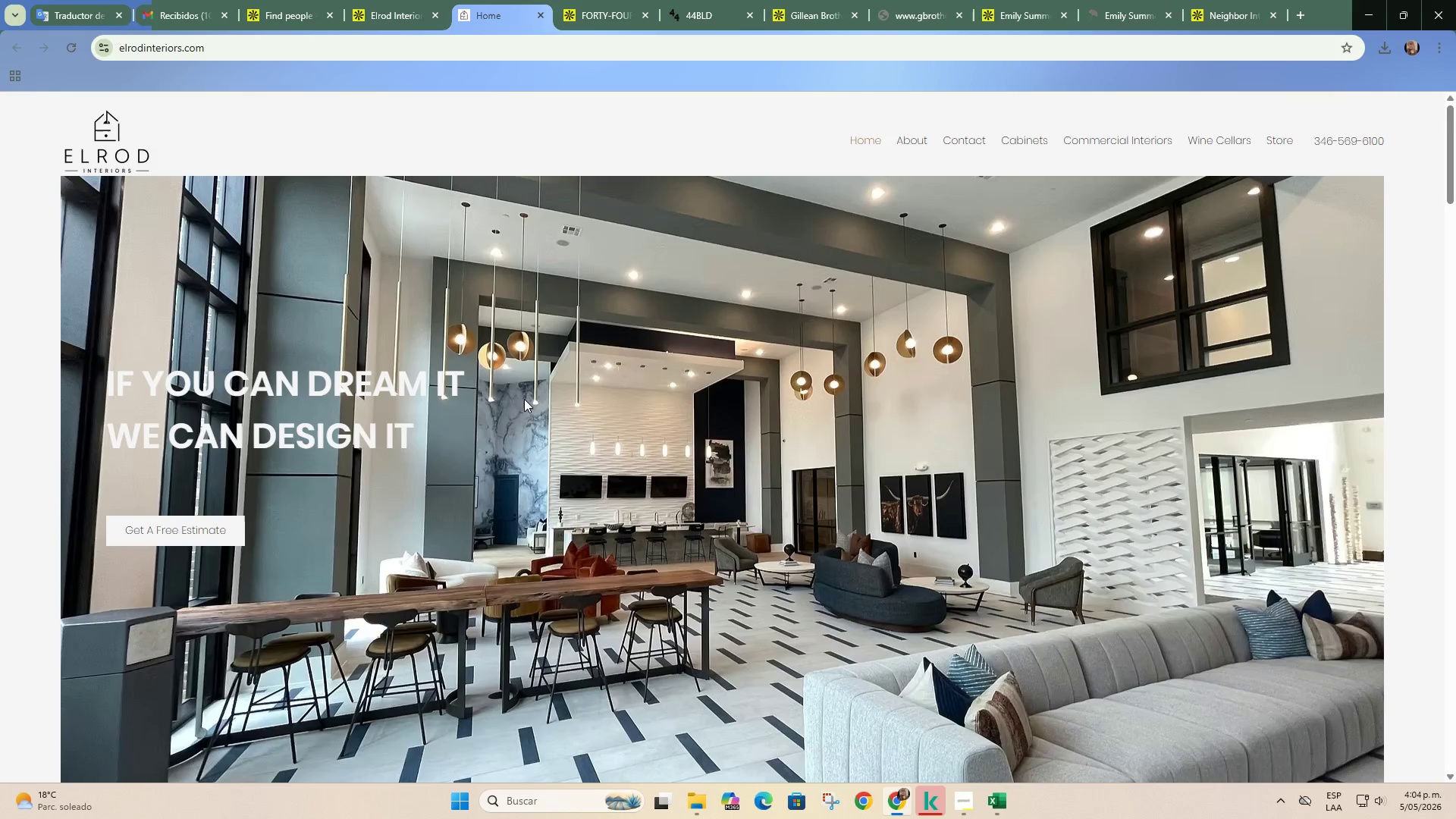 
scroll: coordinate [530, 435], scroll_direction: down, amount: 2.0
 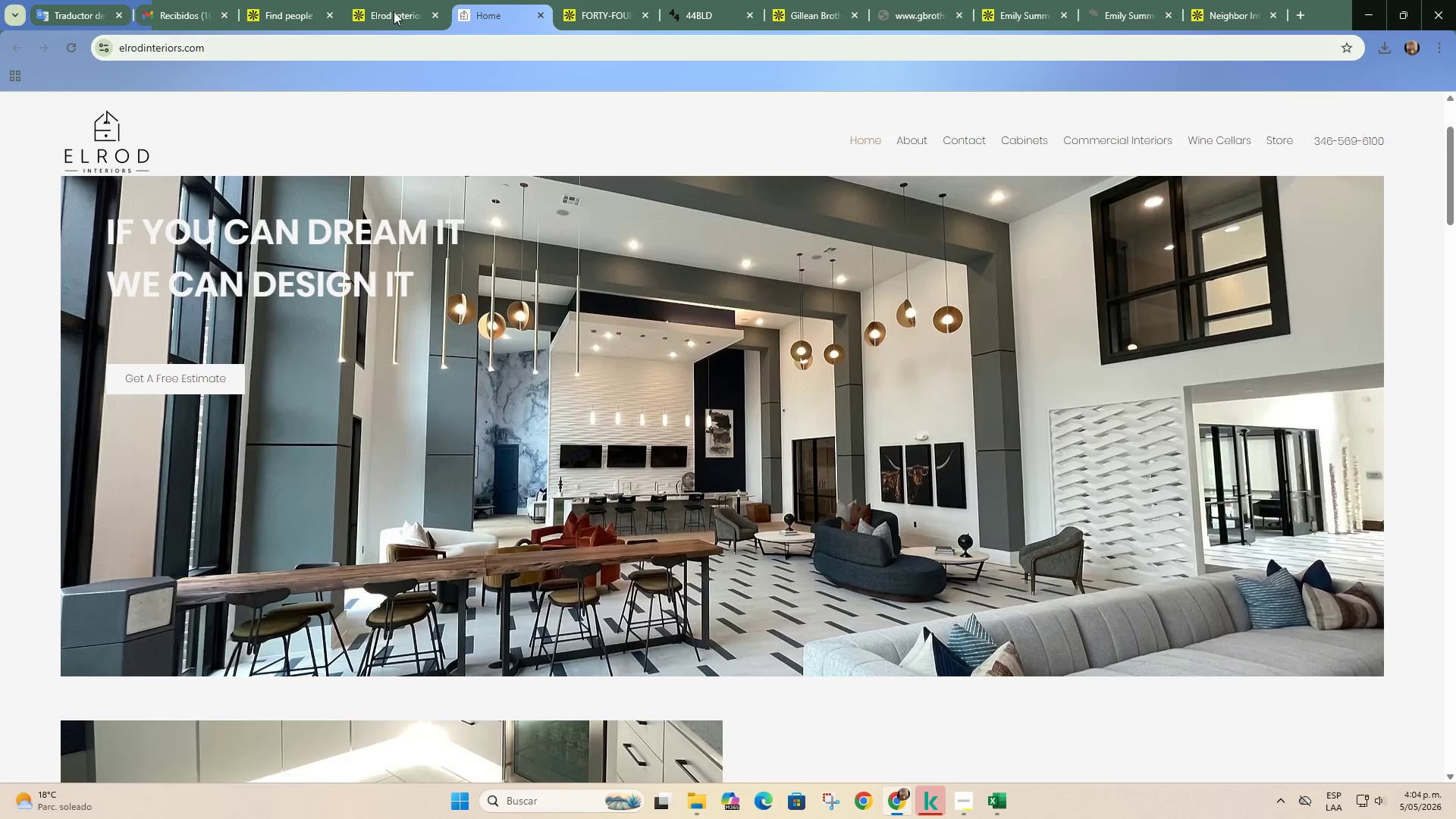 
left_click([394, 0])
 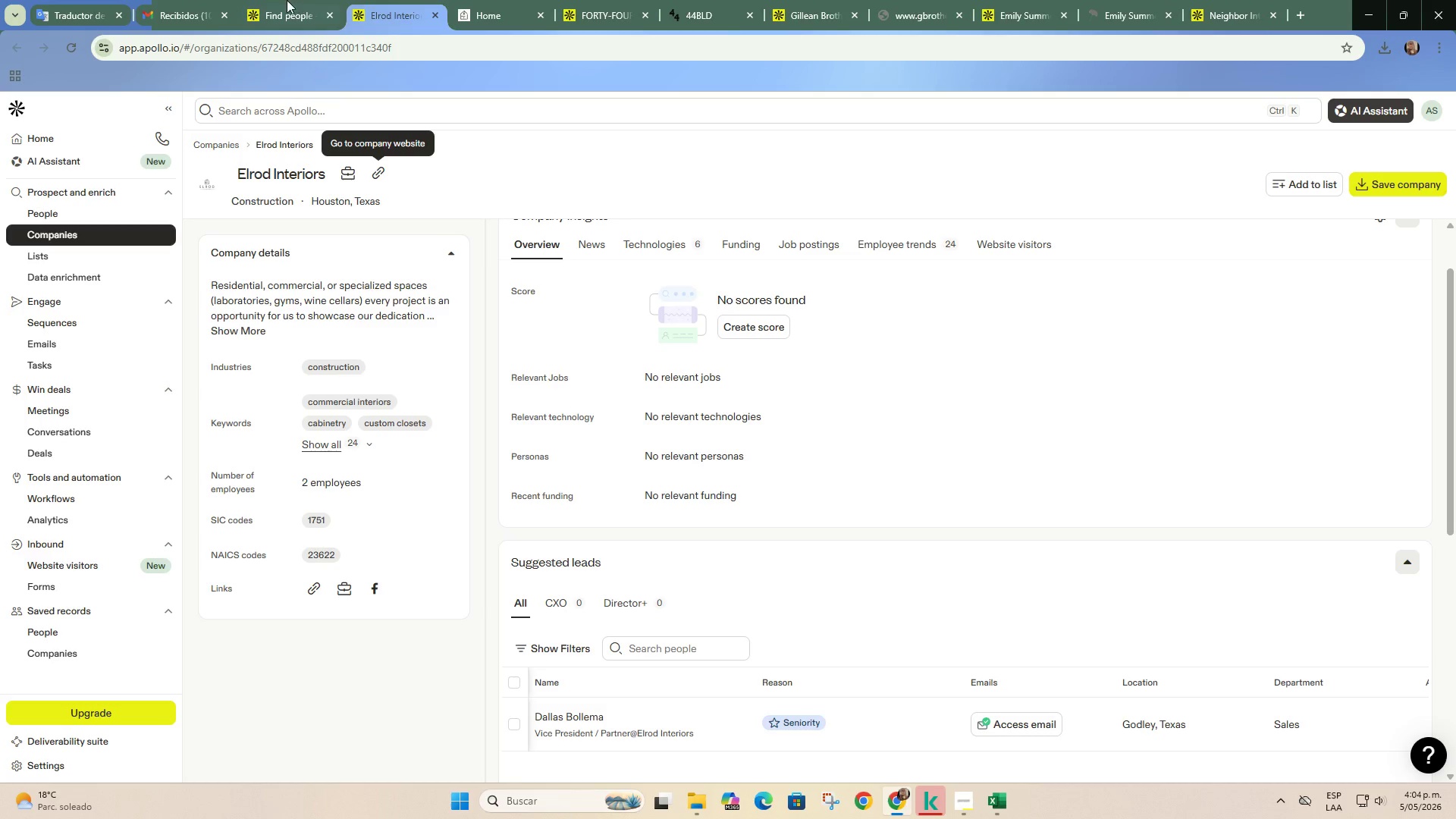 
left_click([283, 0])
 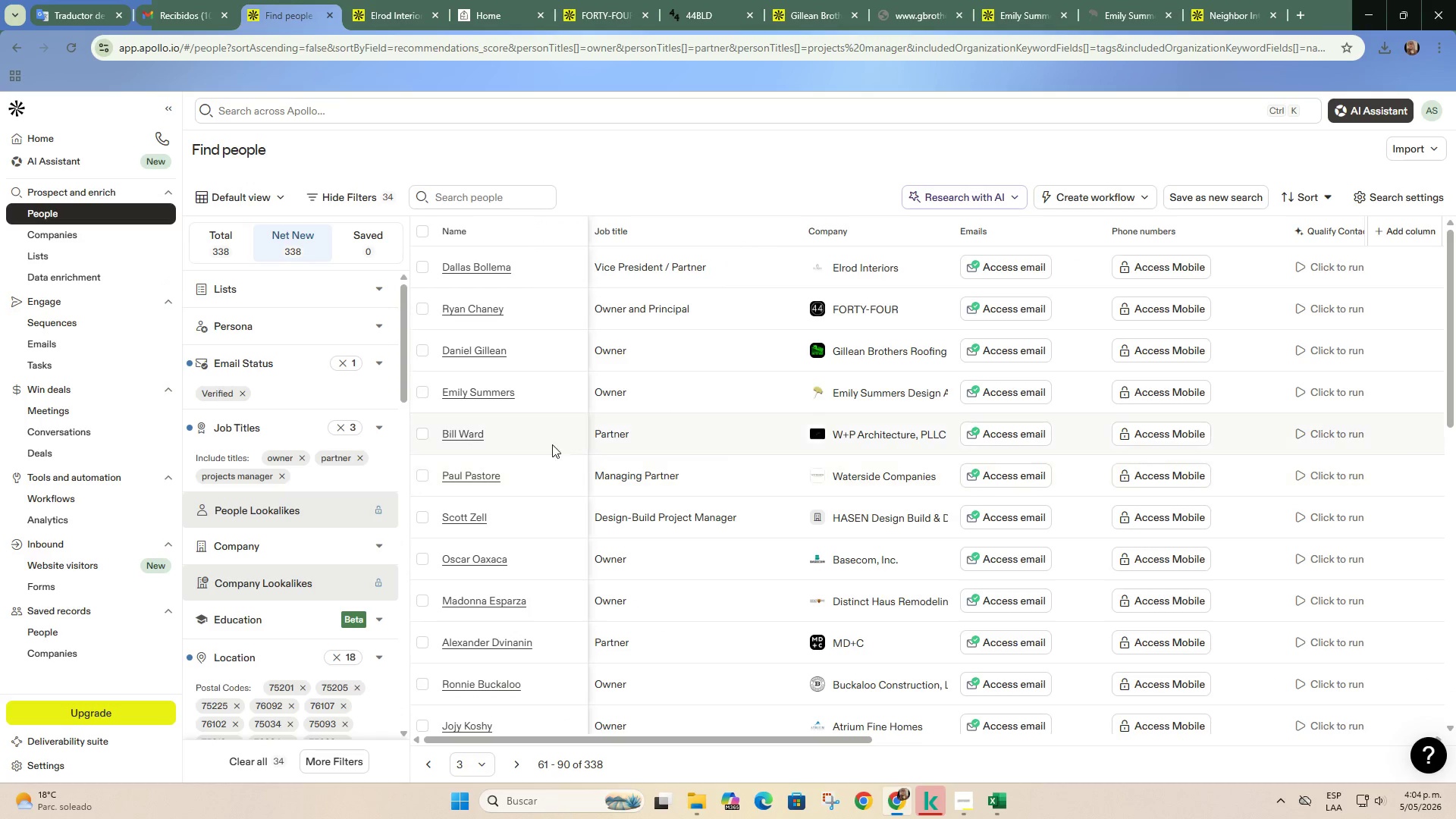 
scroll: coordinate [556, 440], scroll_direction: up, amount: 2.0
 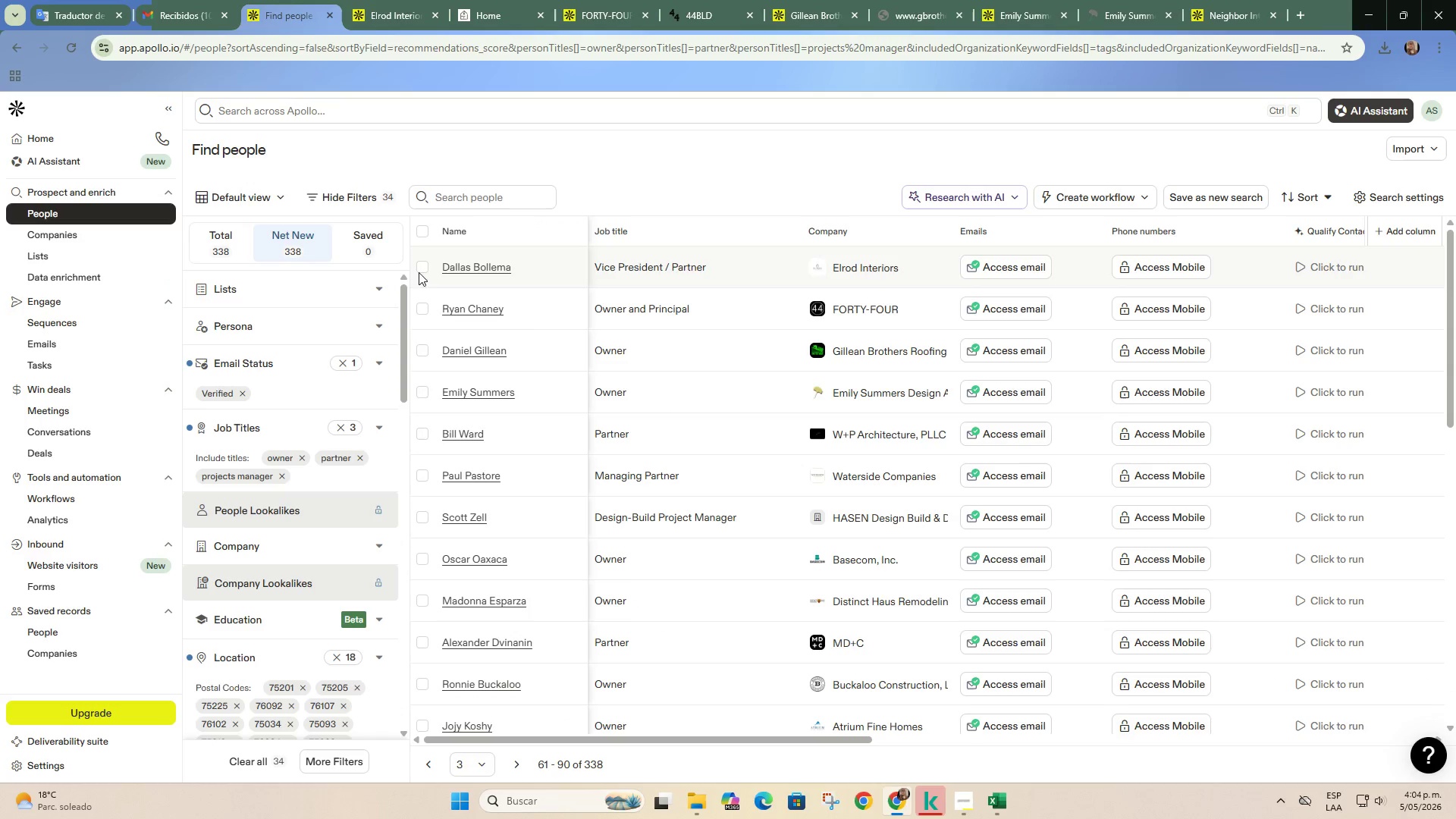 
left_click([420, 269])
 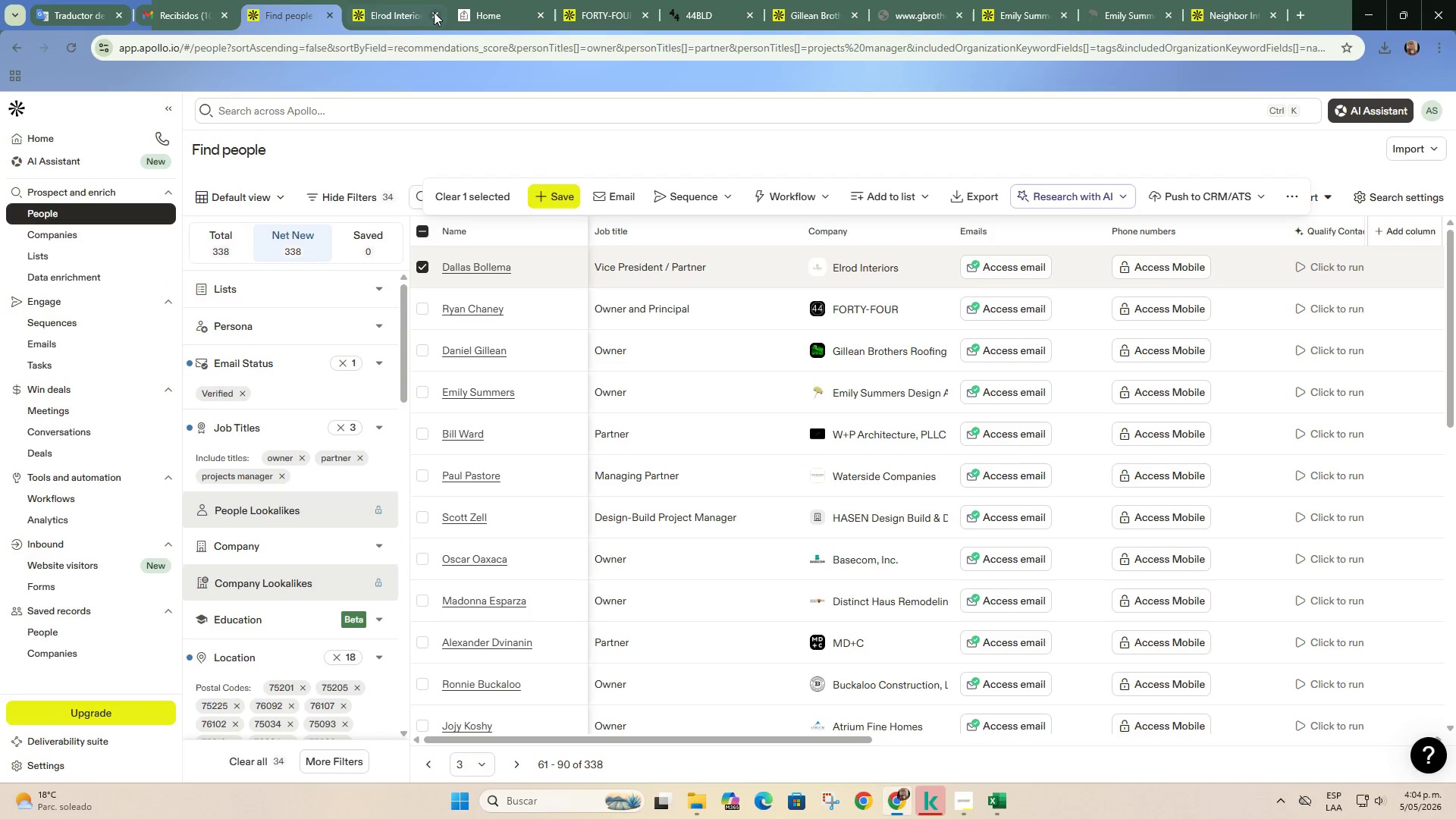 
double_click([435, 13])
 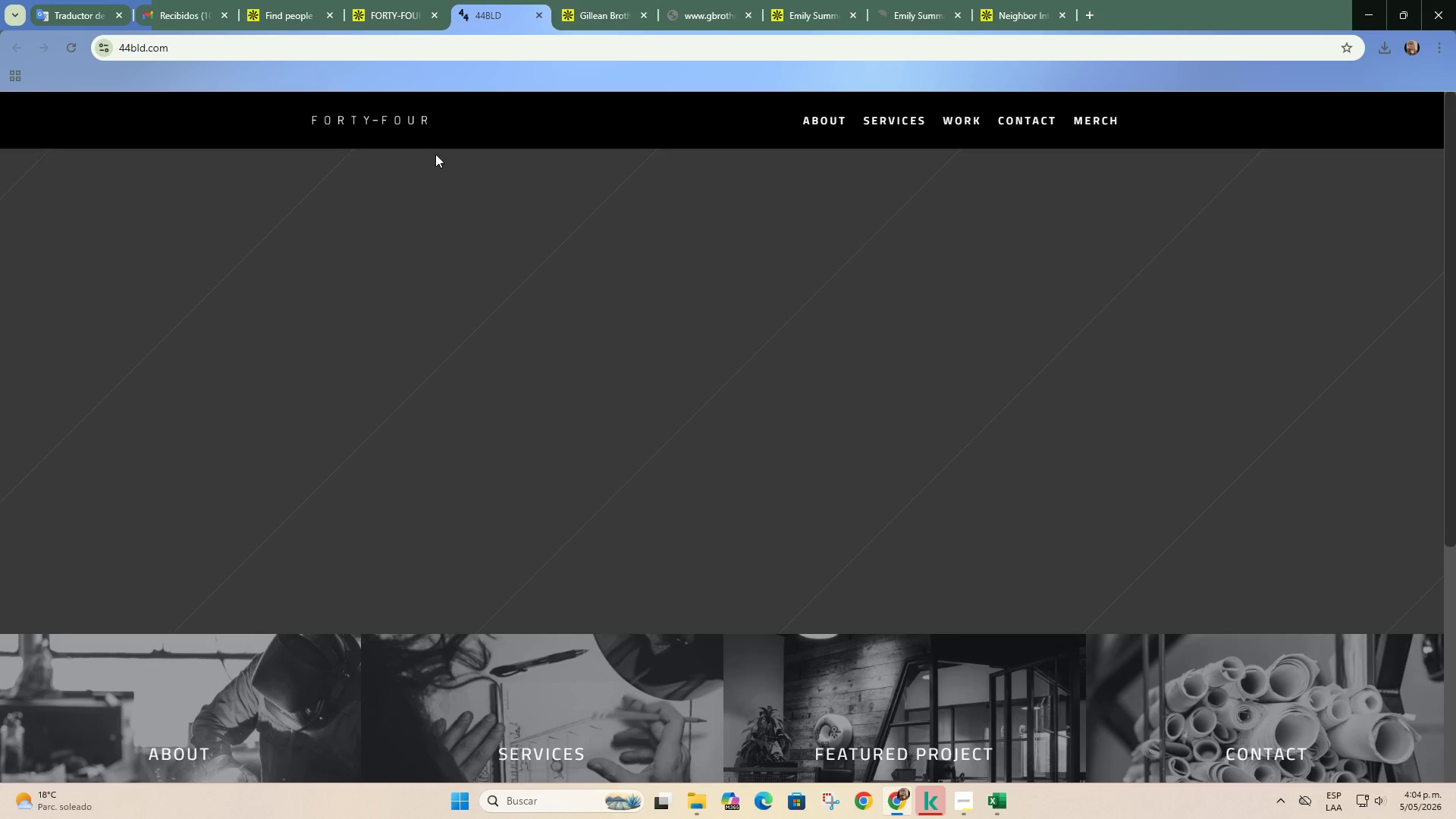 
scroll: coordinate [418, 255], scroll_direction: down, amount: 7.0
 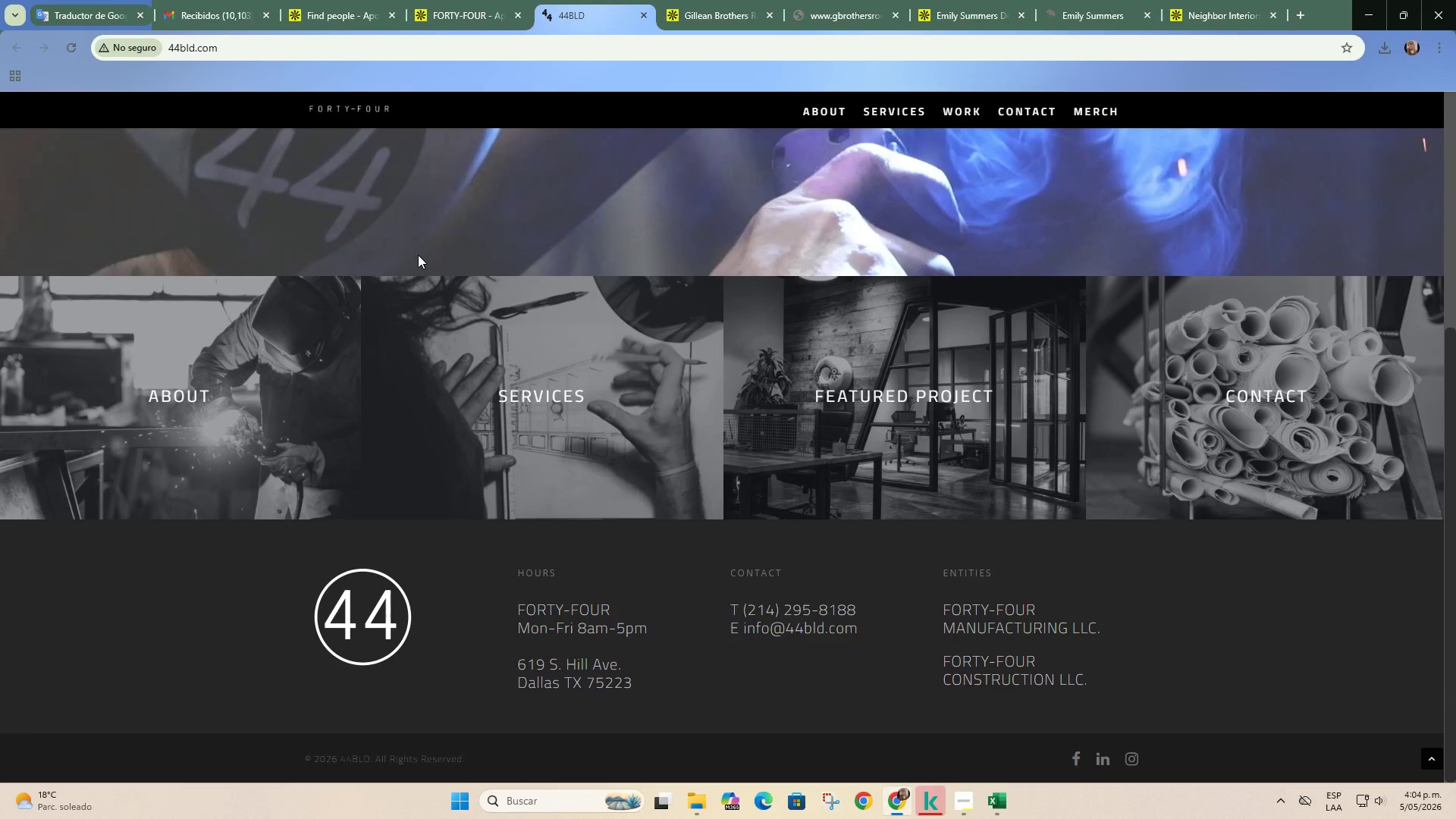 
scroll: coordinate [418, 255], scroll_direction: up, amount: 2.0
 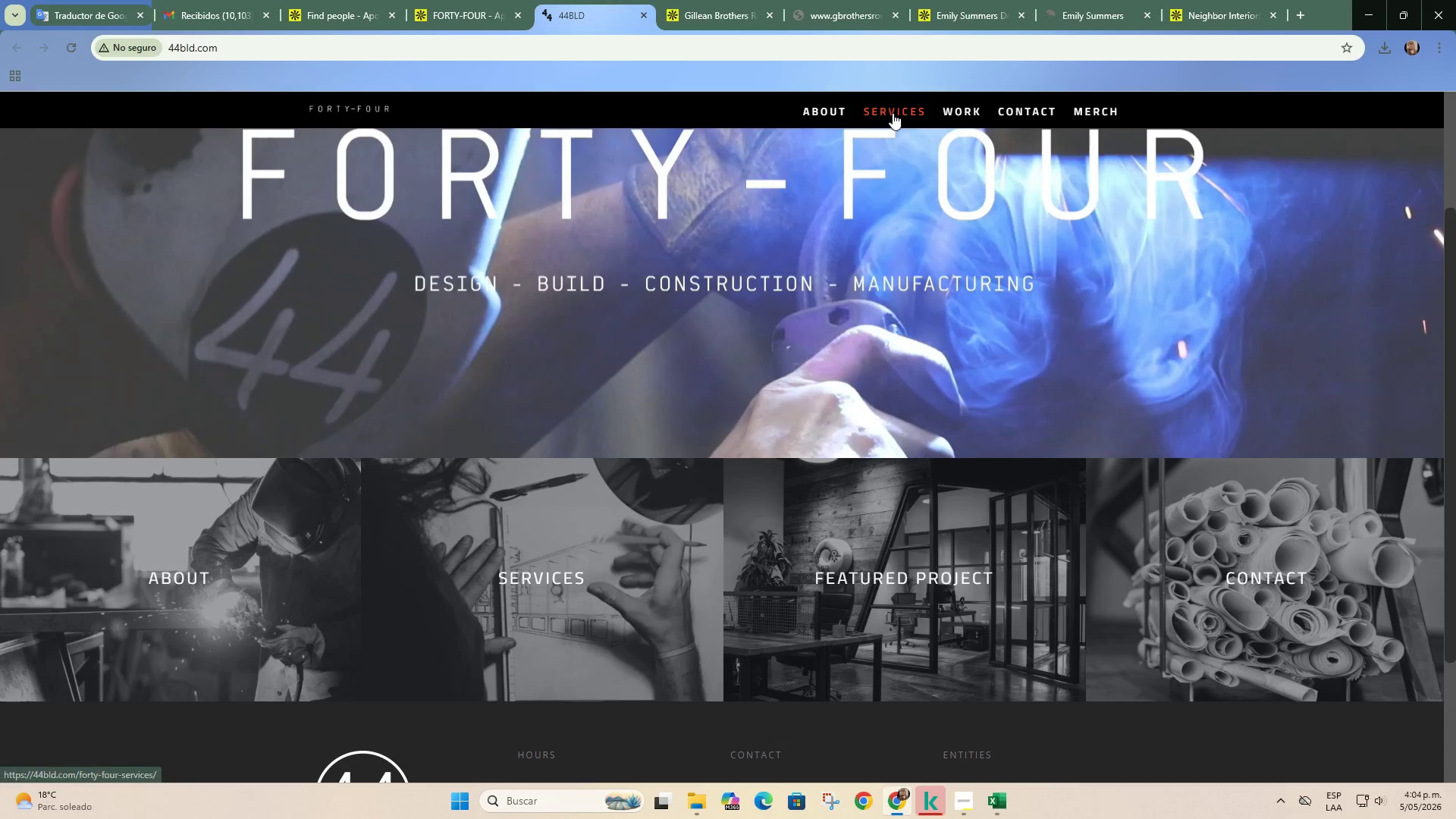 
left_click([893, 113])
 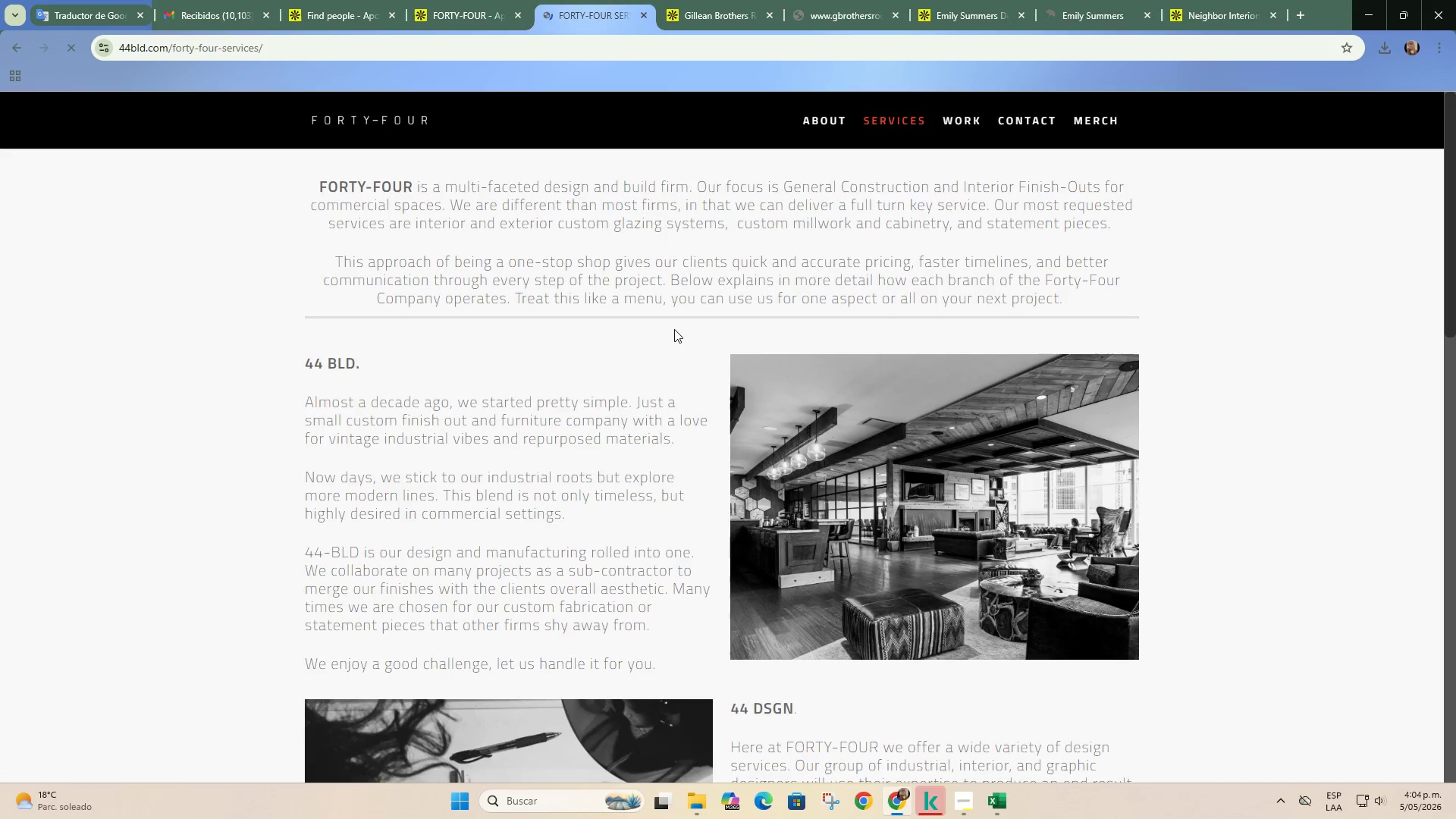 
scroll: coordinate [674, 329], scroll_direction: down, amount: 3.0
 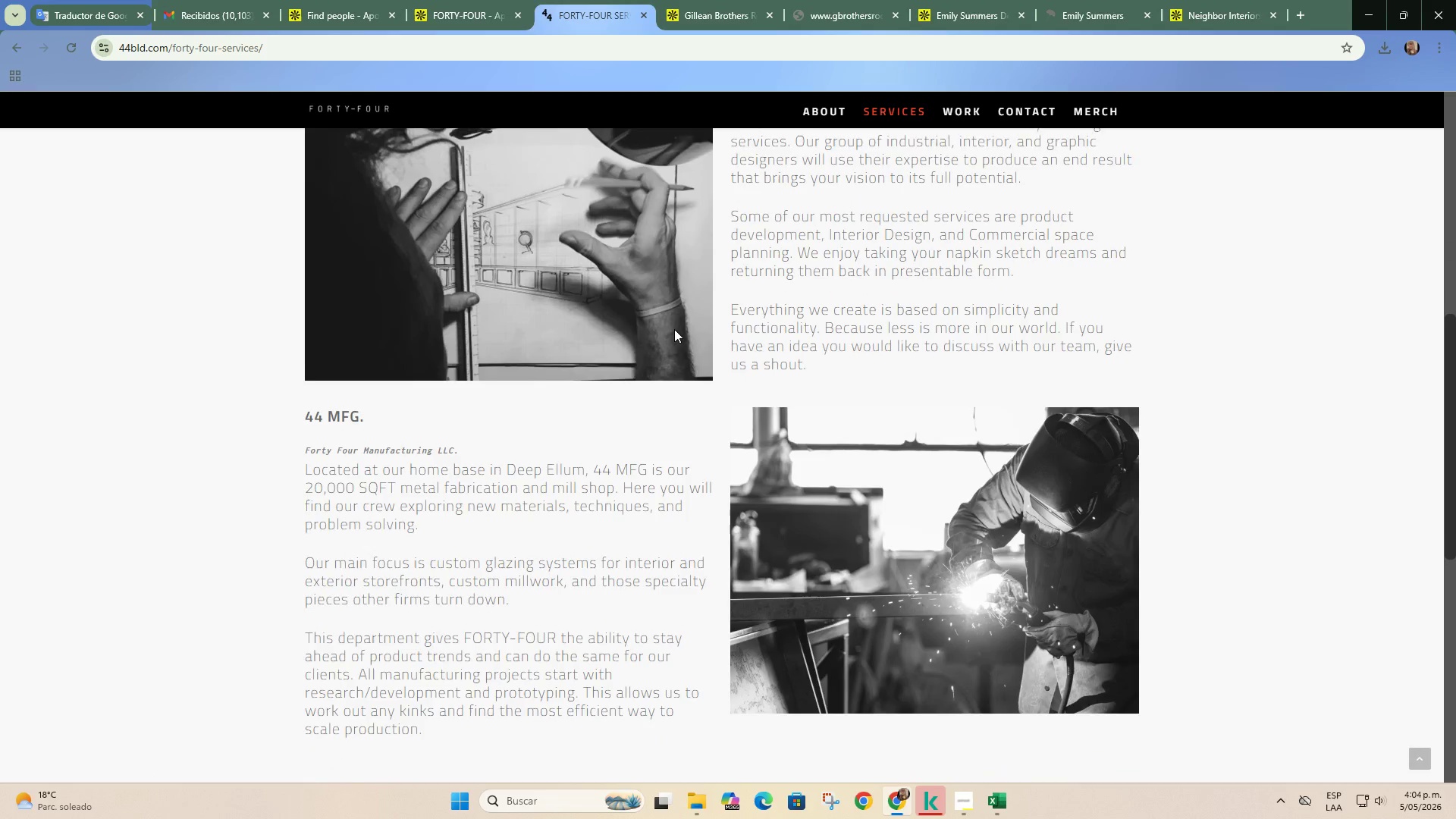 
scroll: coordinate [673, 318], scroll_direction: up, amount: 8.0
 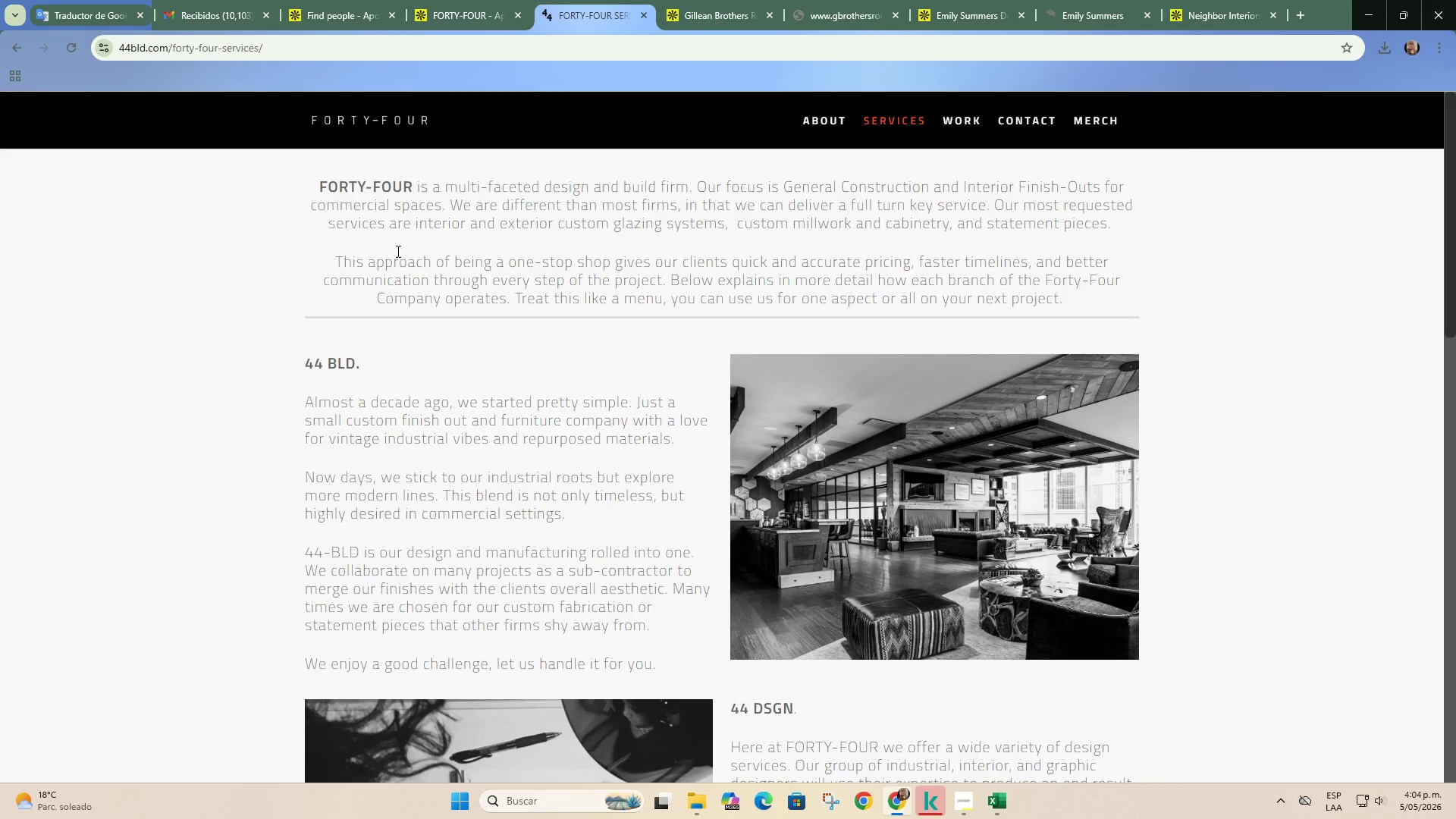 
wait(6.08)
 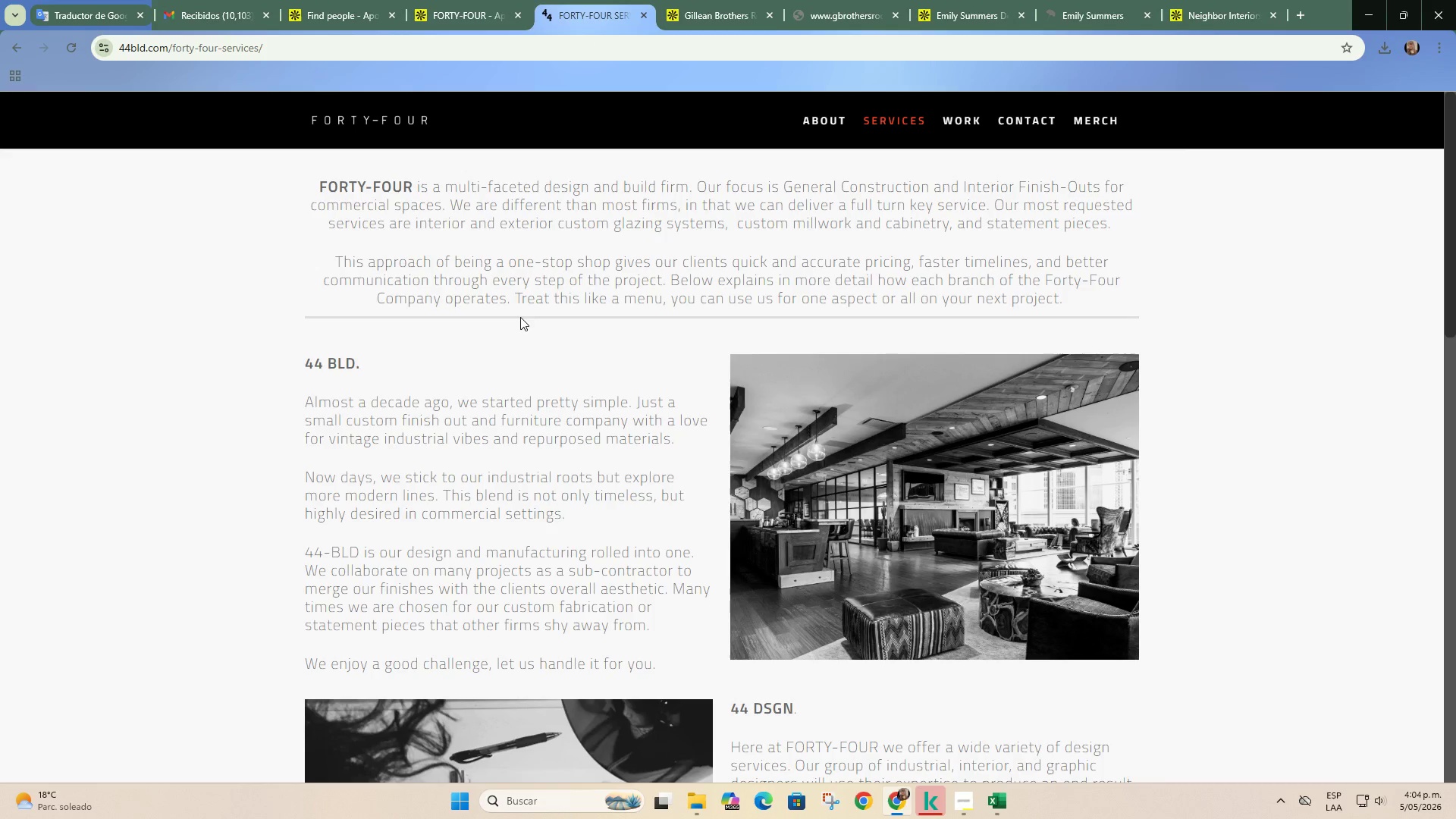 
left_click([438, 0])
 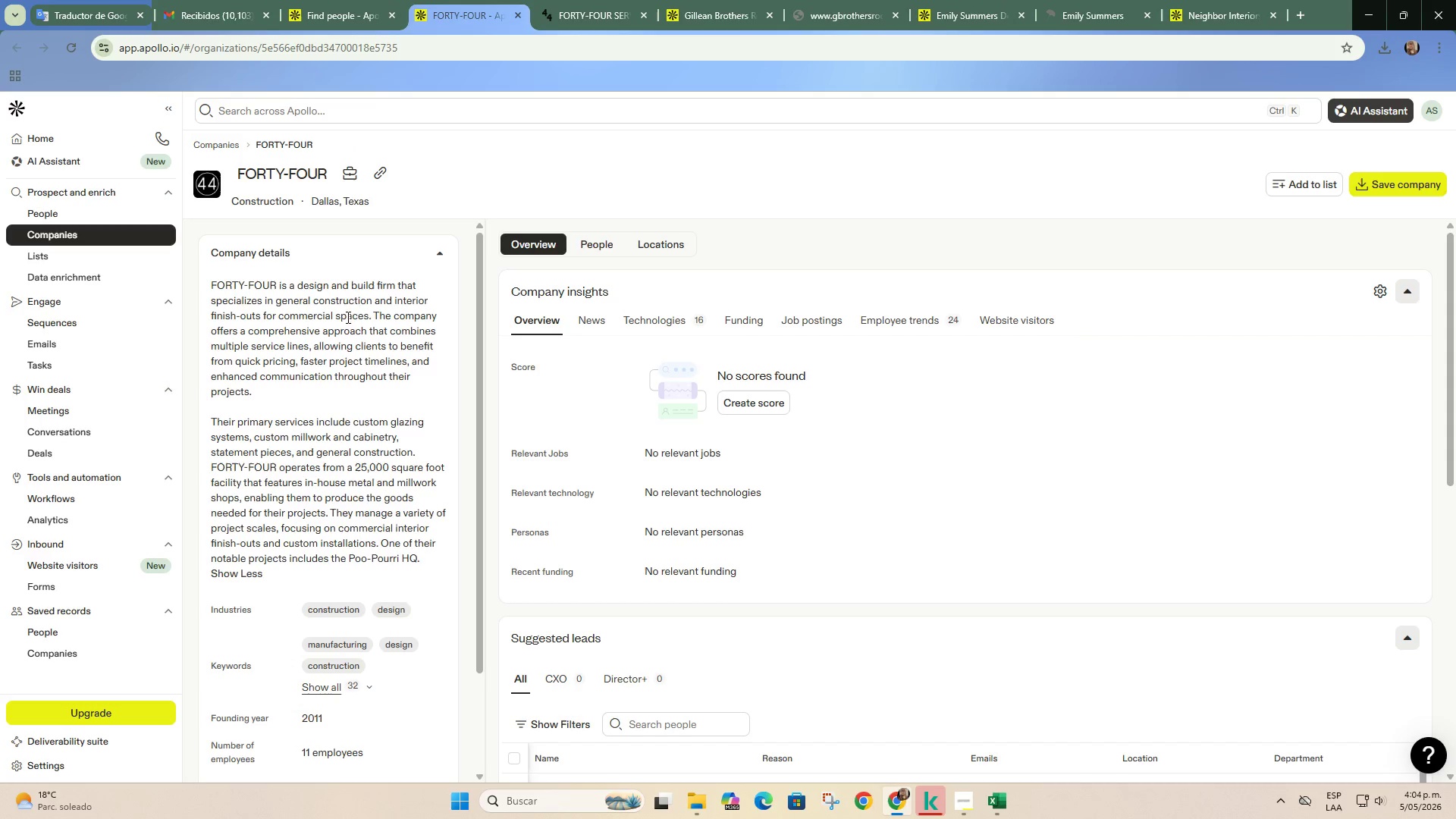 
left_click_drag(start_coordinate=[377, 318], to_coordinate=[402, 354])
 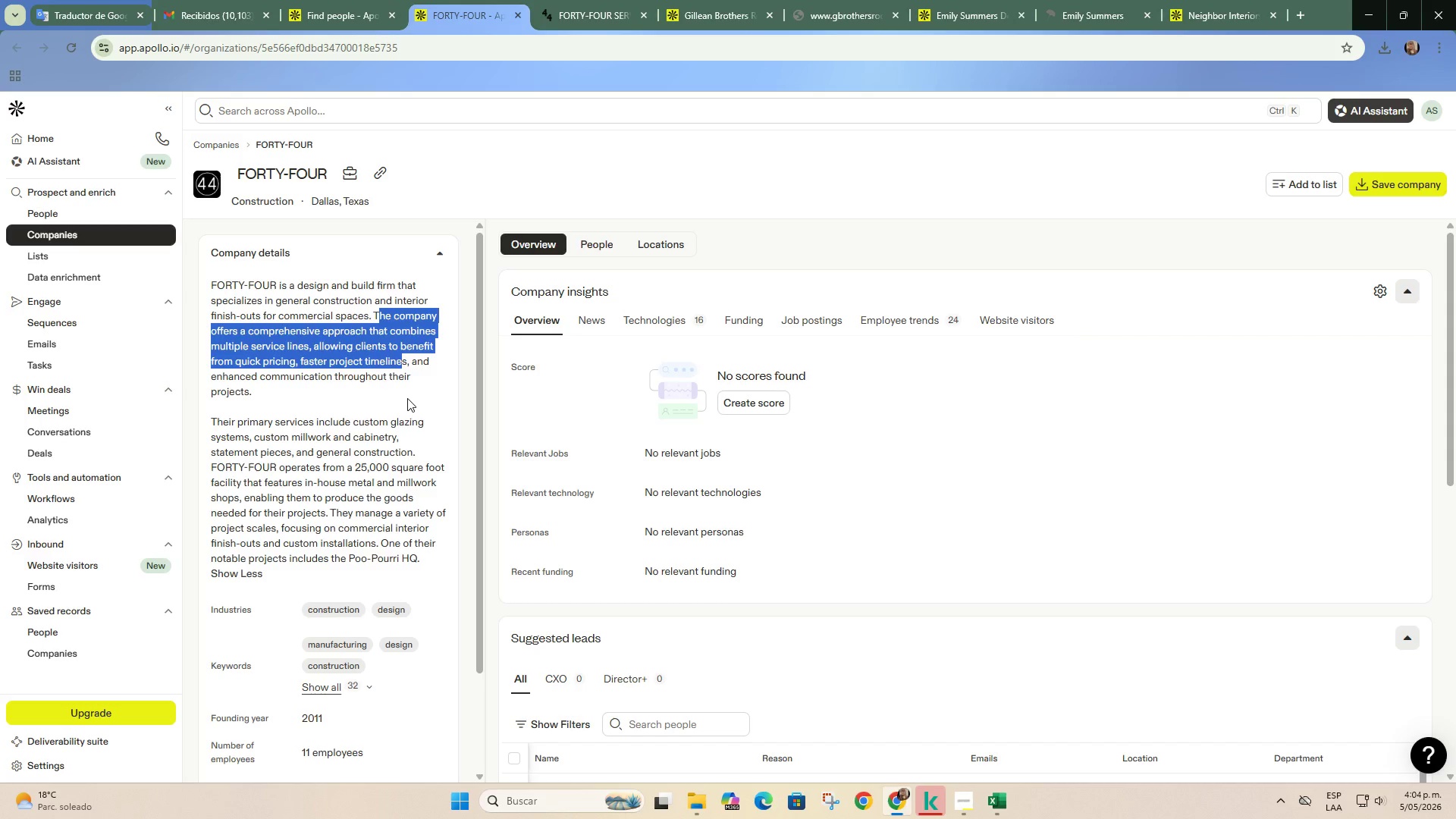 
left_click([407, 398])
 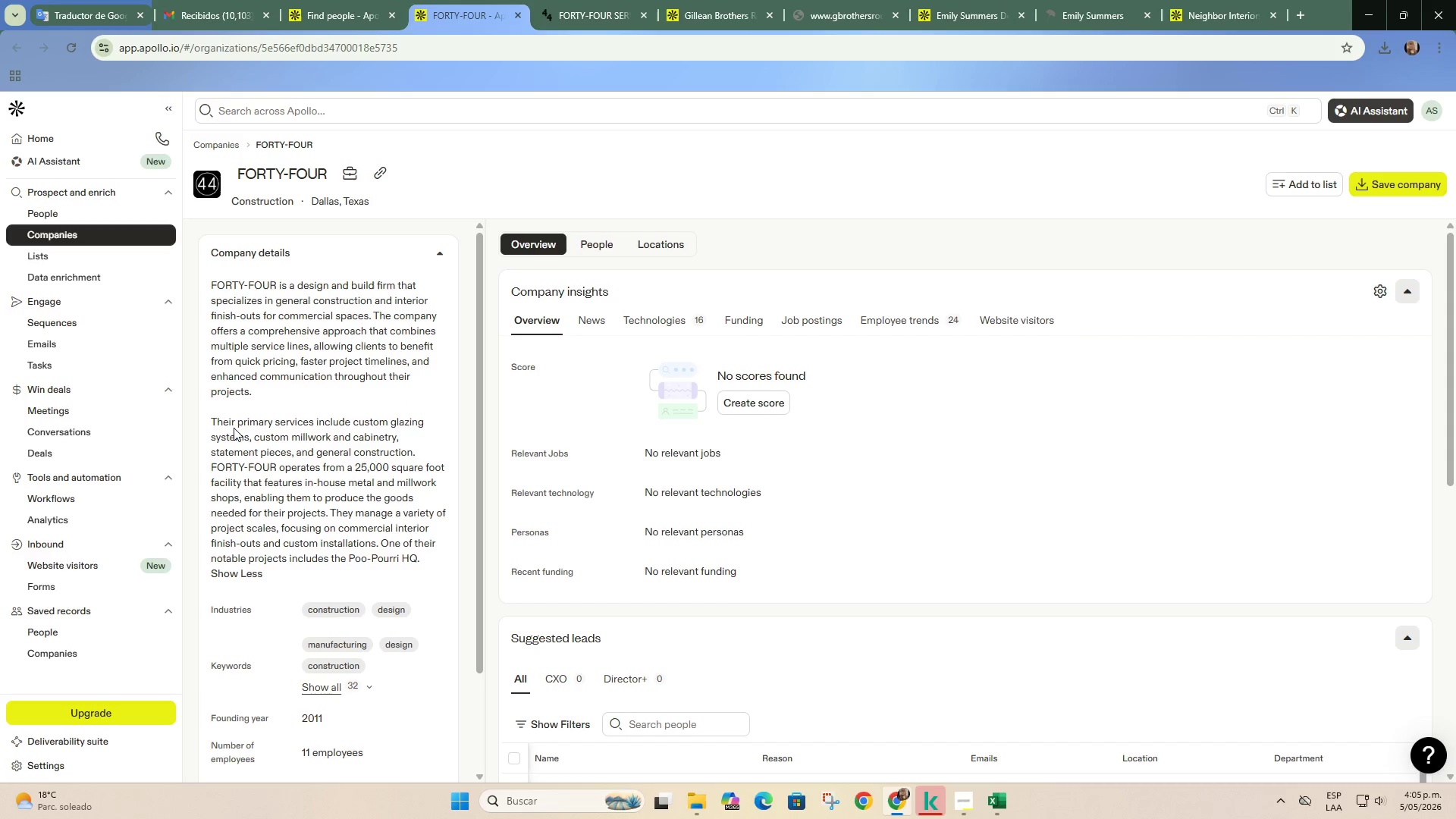 
left_click_drag(start_coordinate=[227, 425], to_coordinate=[409, 515])
 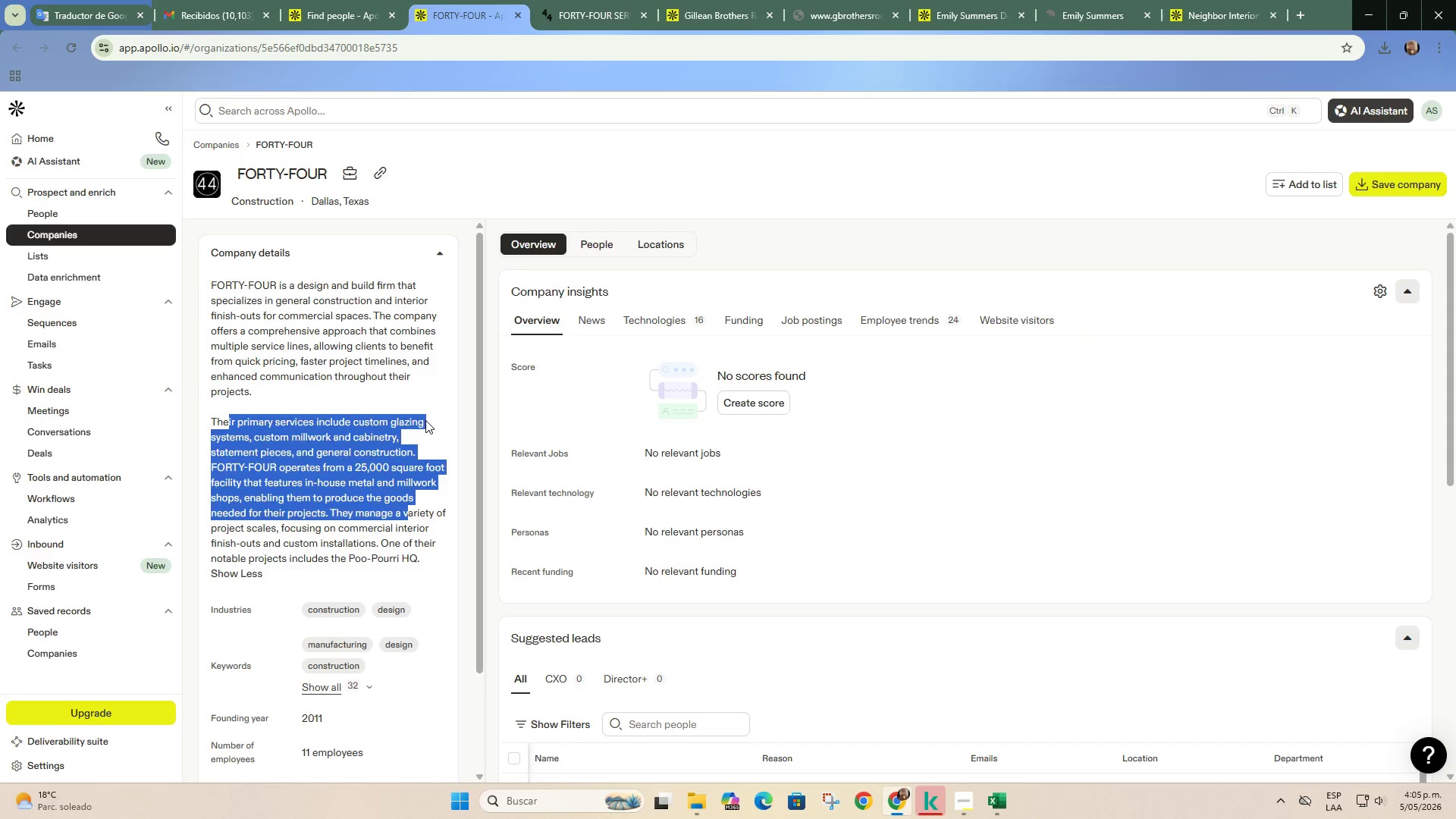 
left_click([425, 420])
 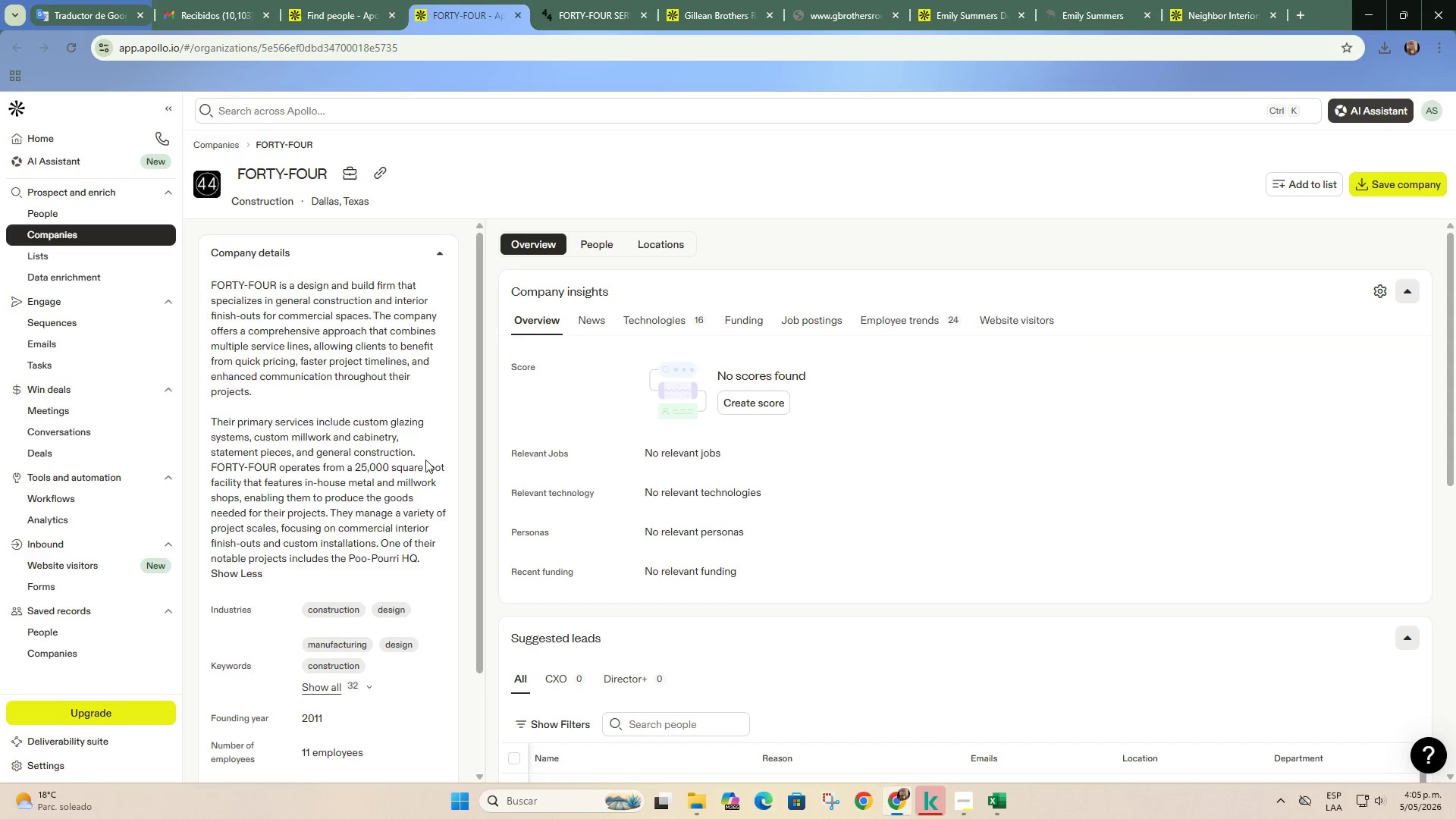 
scroll: coordinate [425, 462], scroll_direction: down, amount: 1.0
 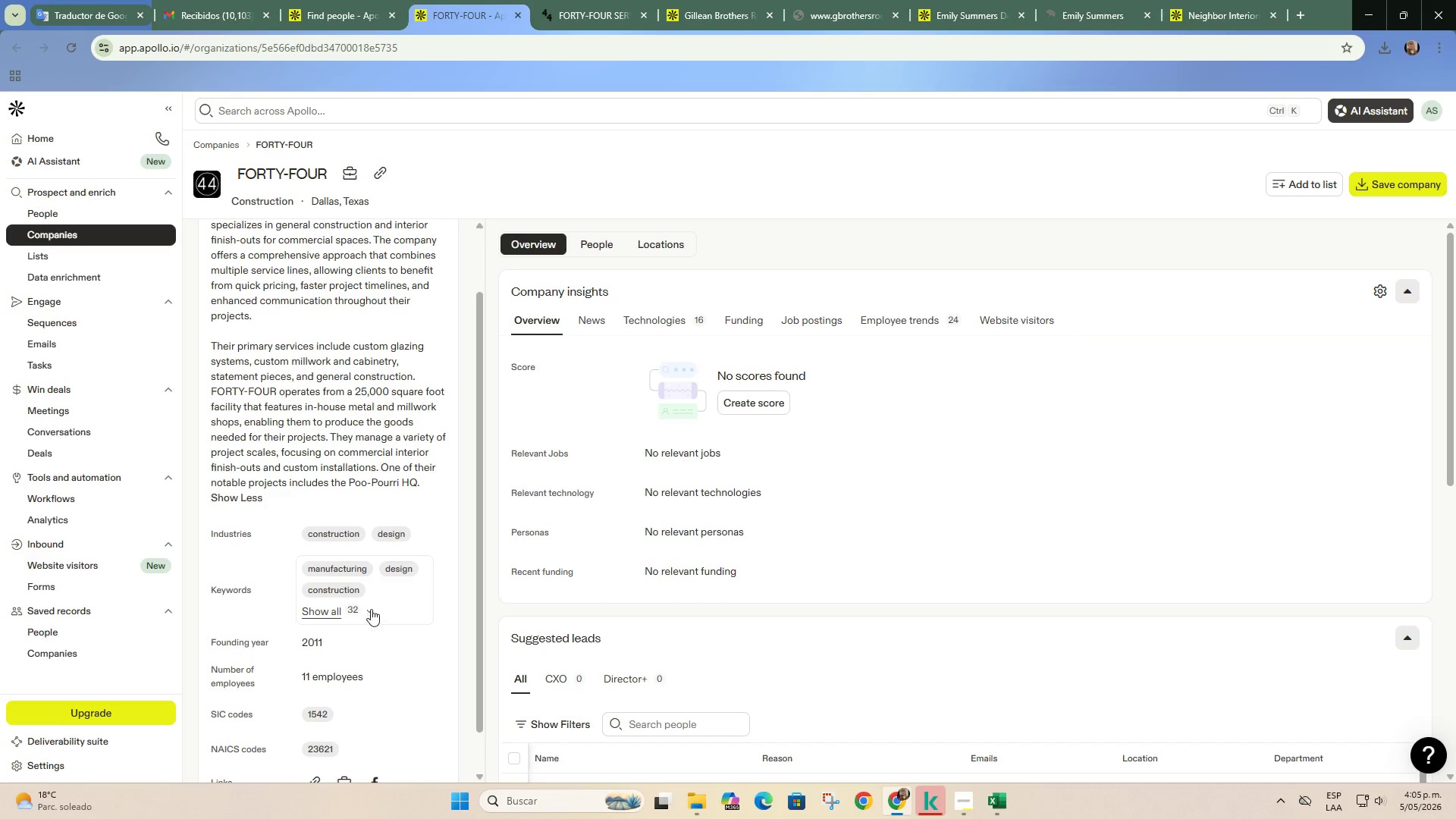 
left_click([367, 613])
 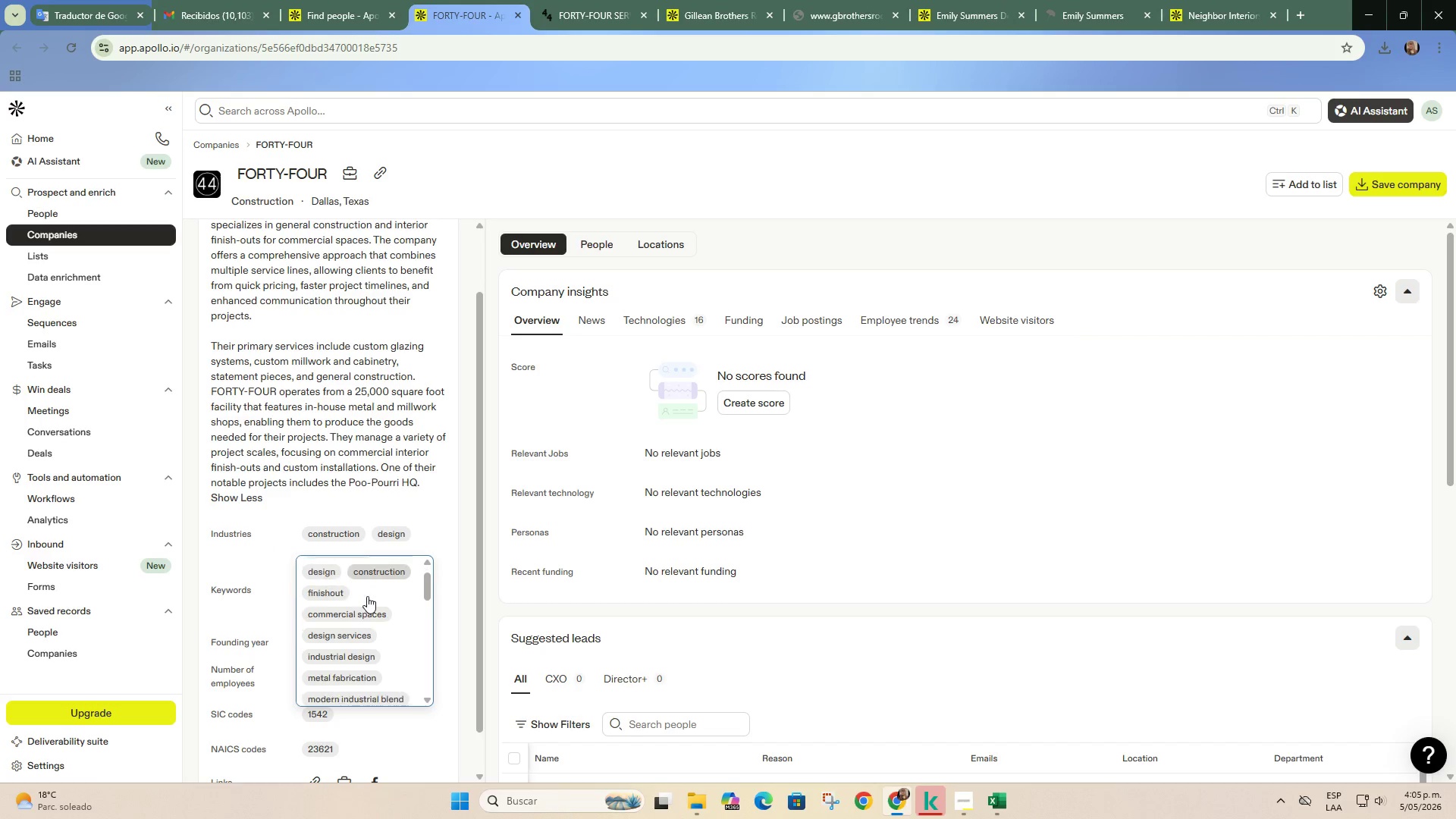 
scroll: coordinate [382, 620], scroll_direction: down, amount: 4.0
 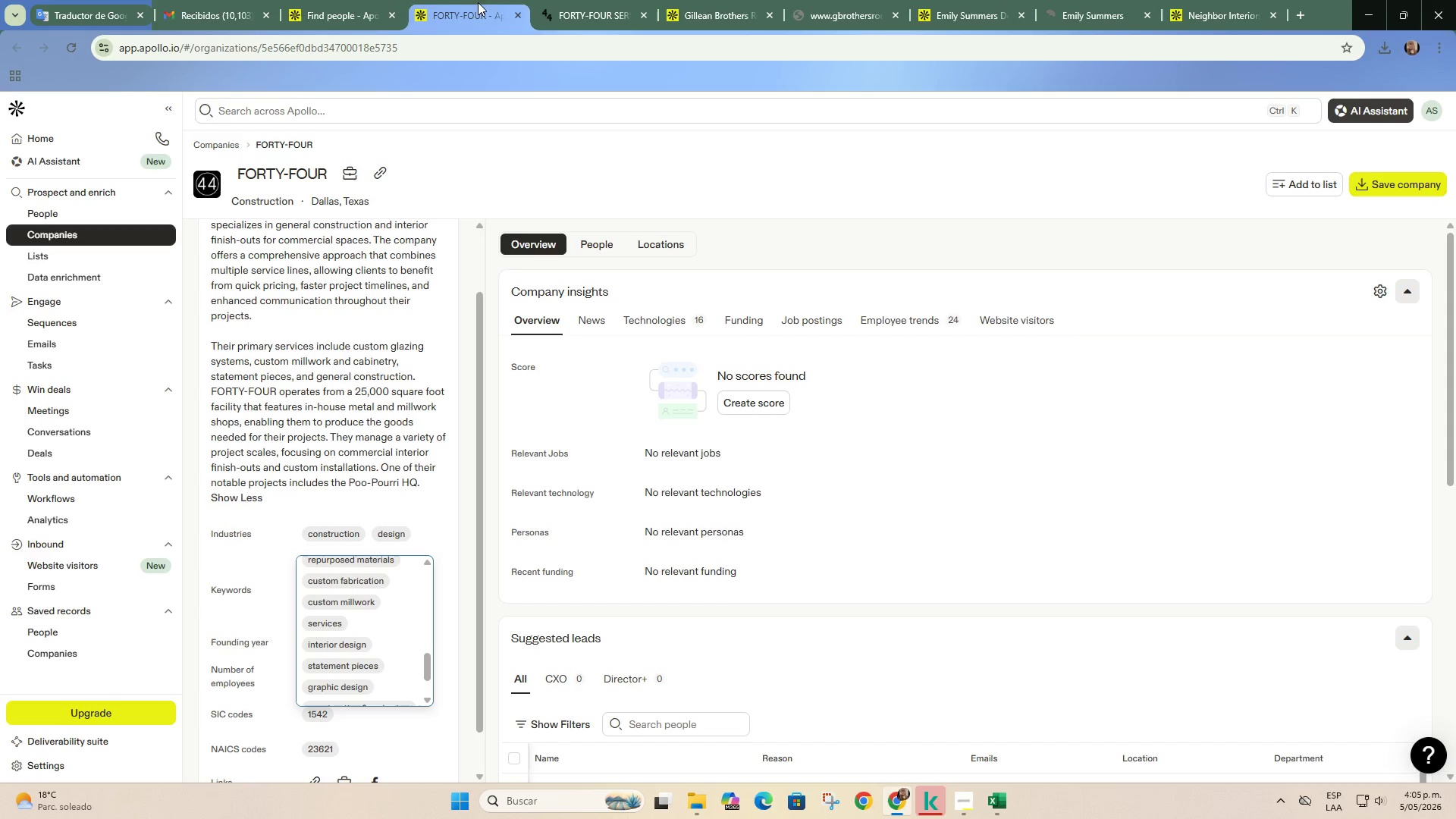 
left_click([513, 15])
 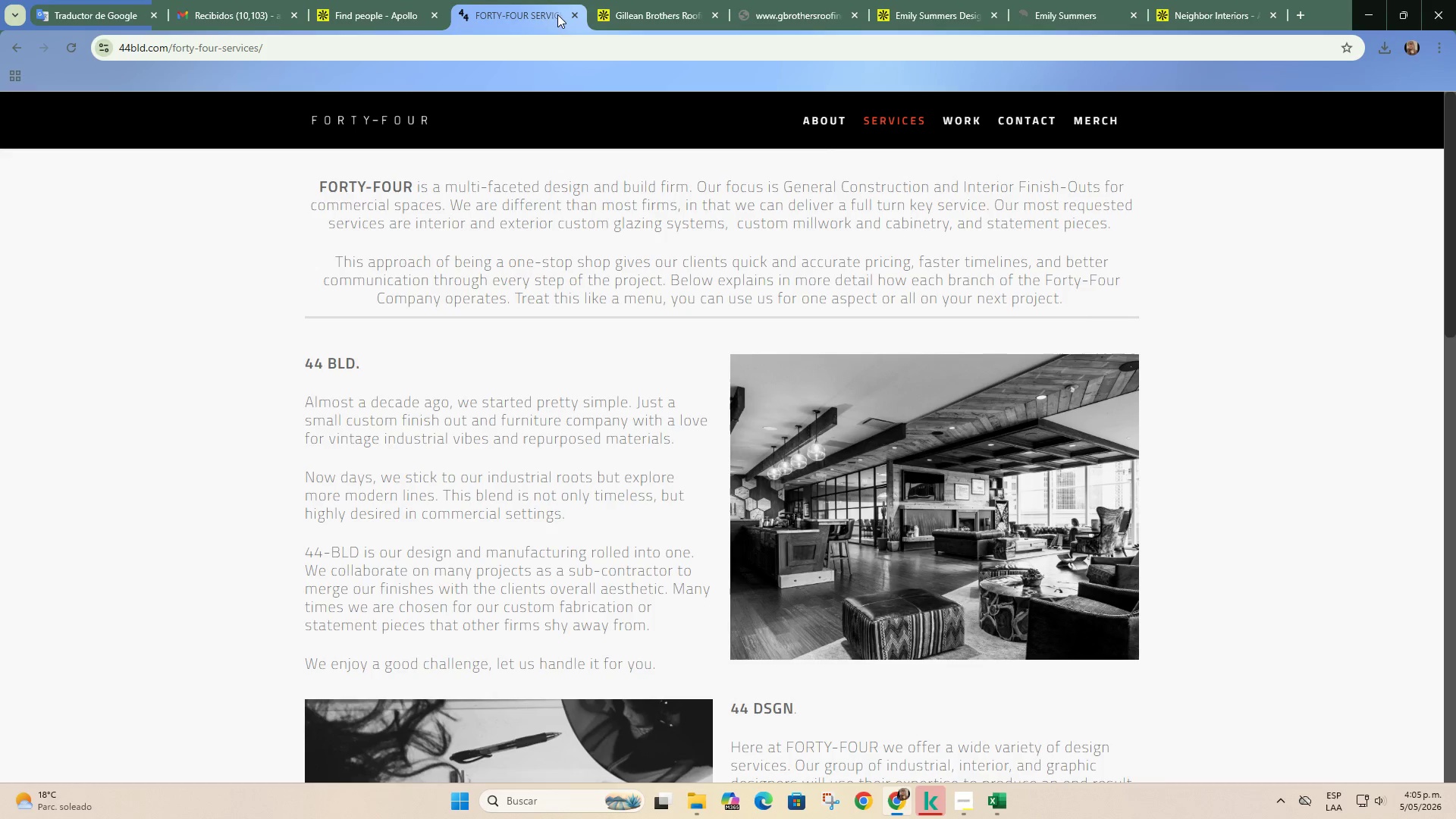 
left_click([573, 11])
 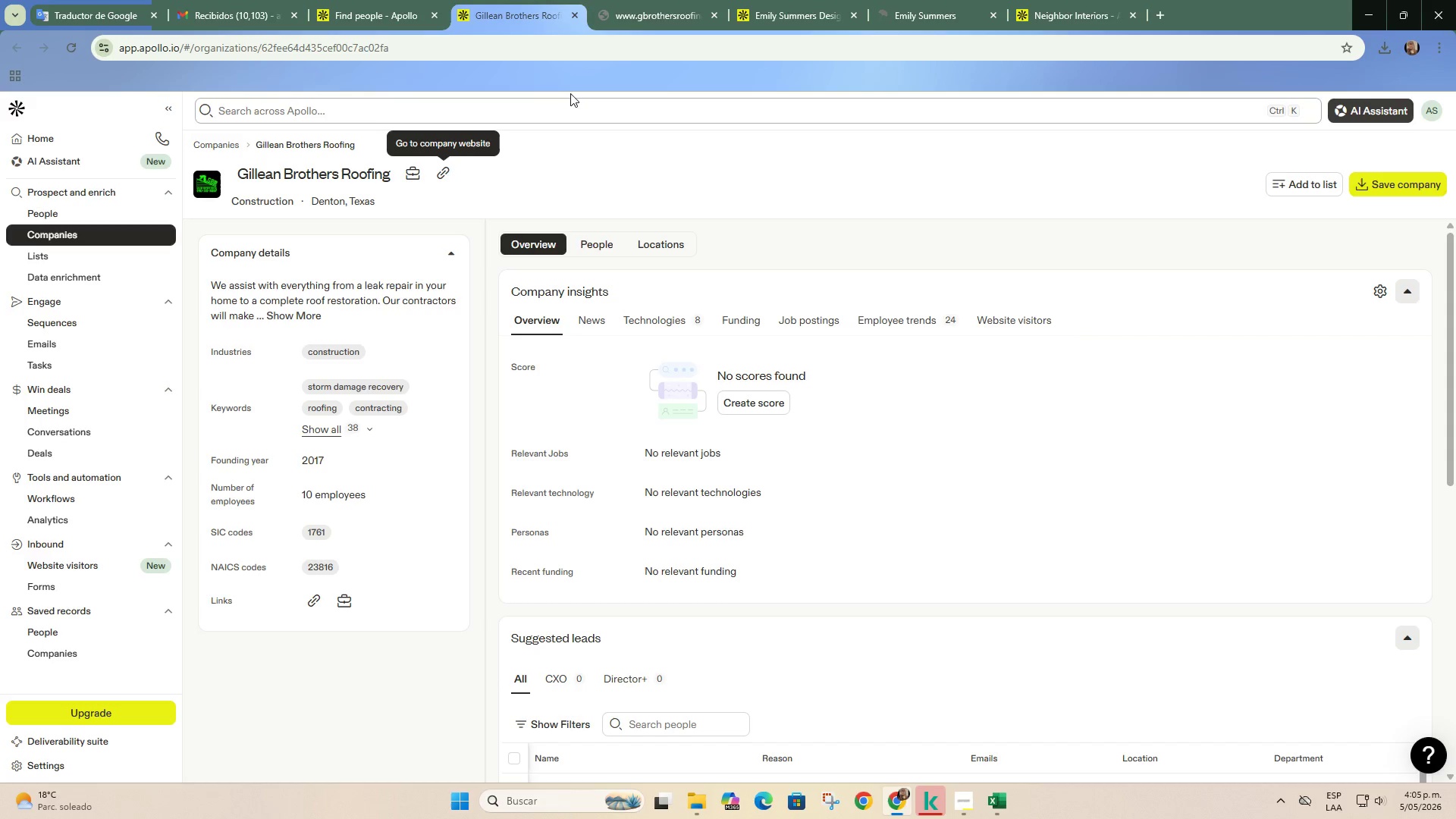 
left_click([645, 26])
 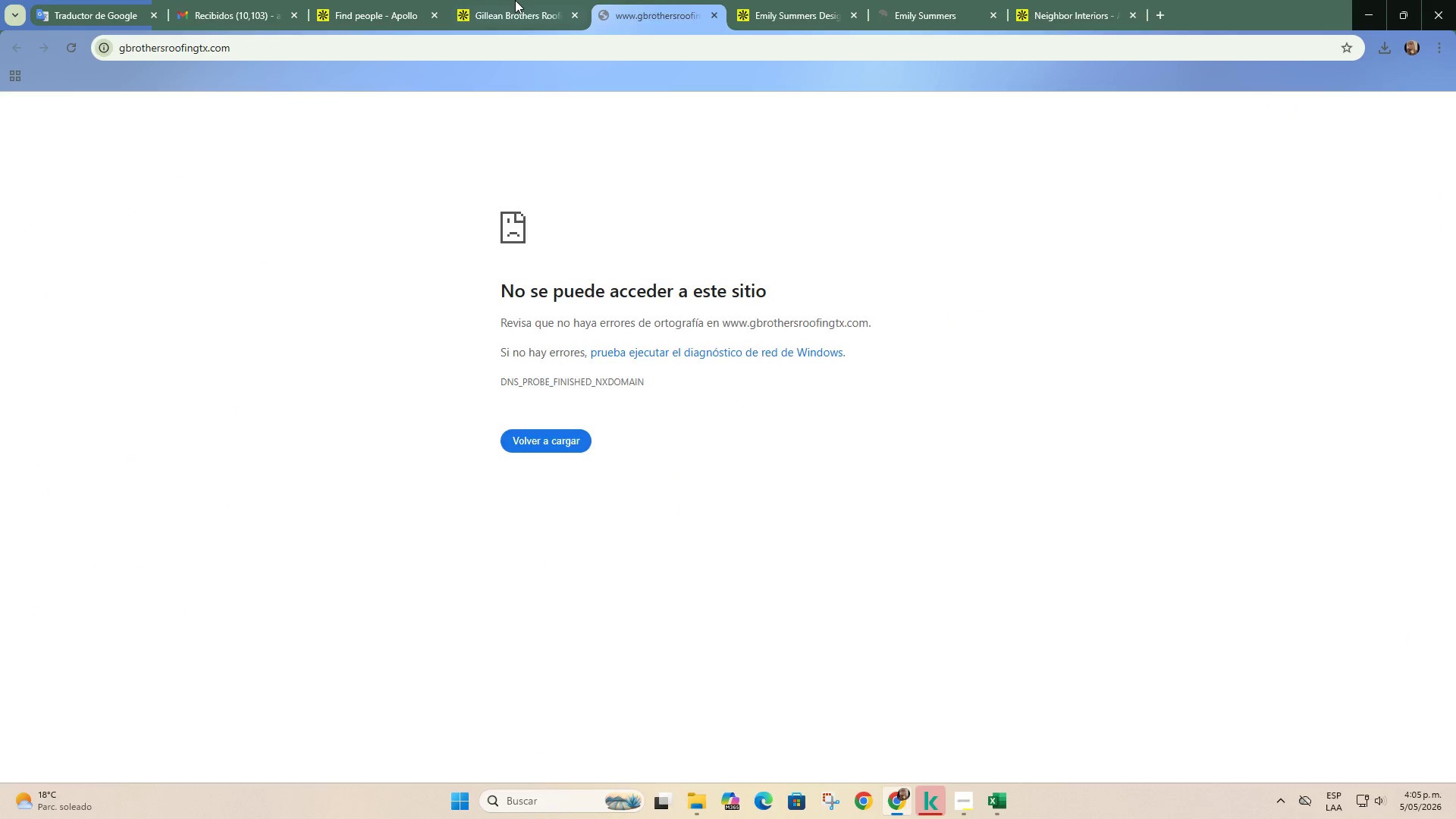 
left_click([515, 0])
 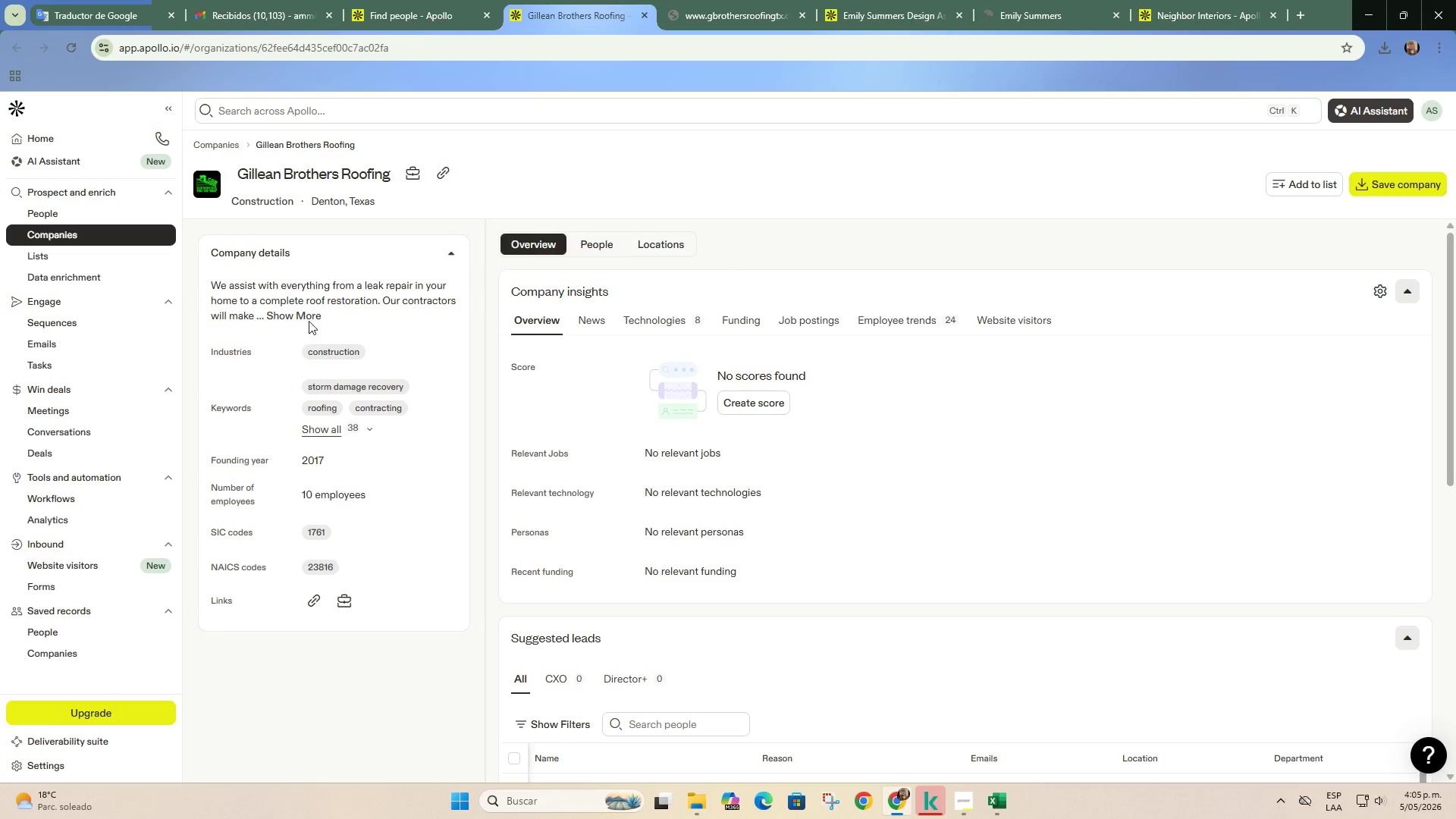 
left_click([308, 319])
 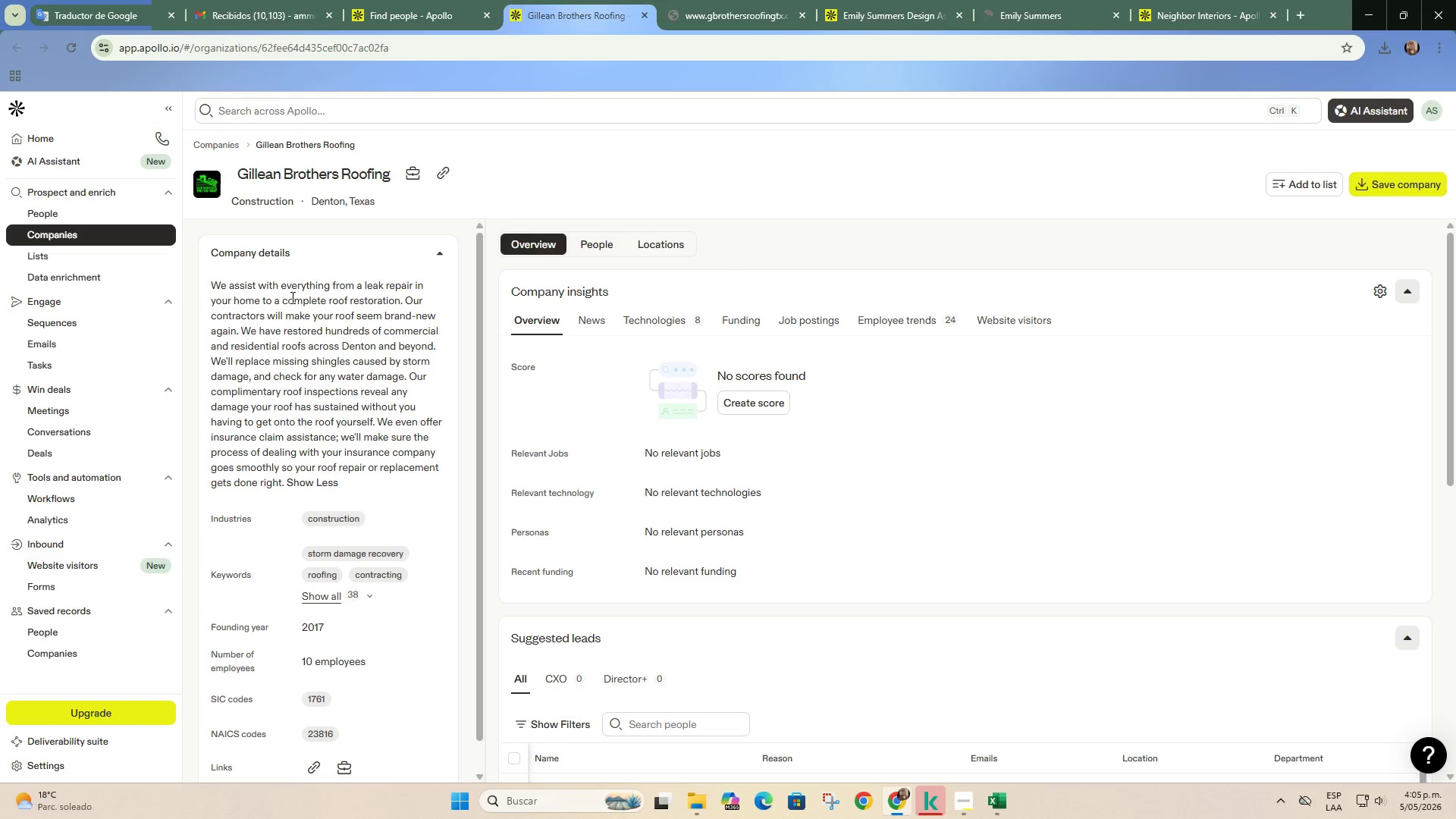 
left_click_drag(start_coordinate=[293, 298], to_coordinate=[346, 302])
 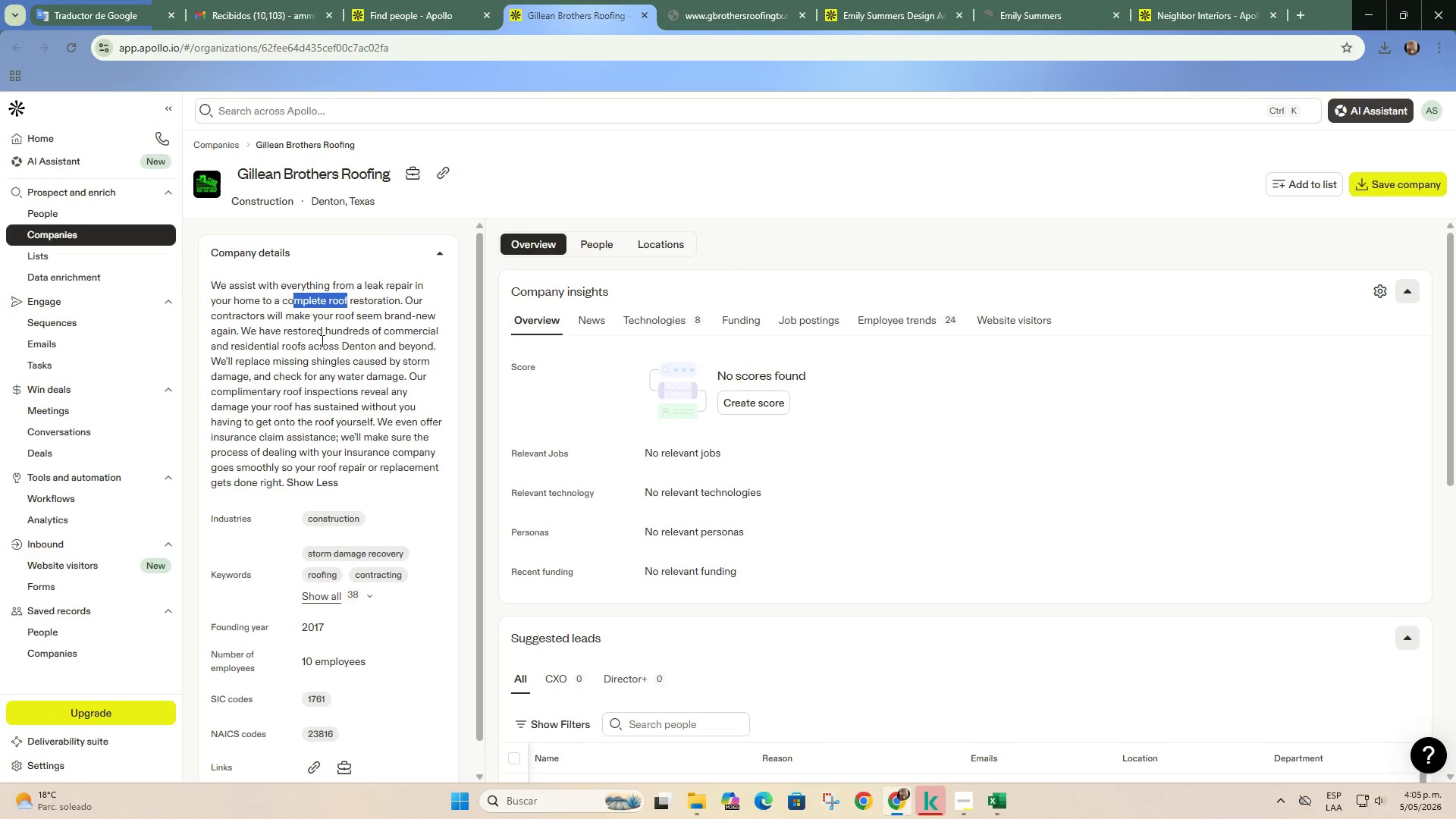 
left_click([322, 339])
 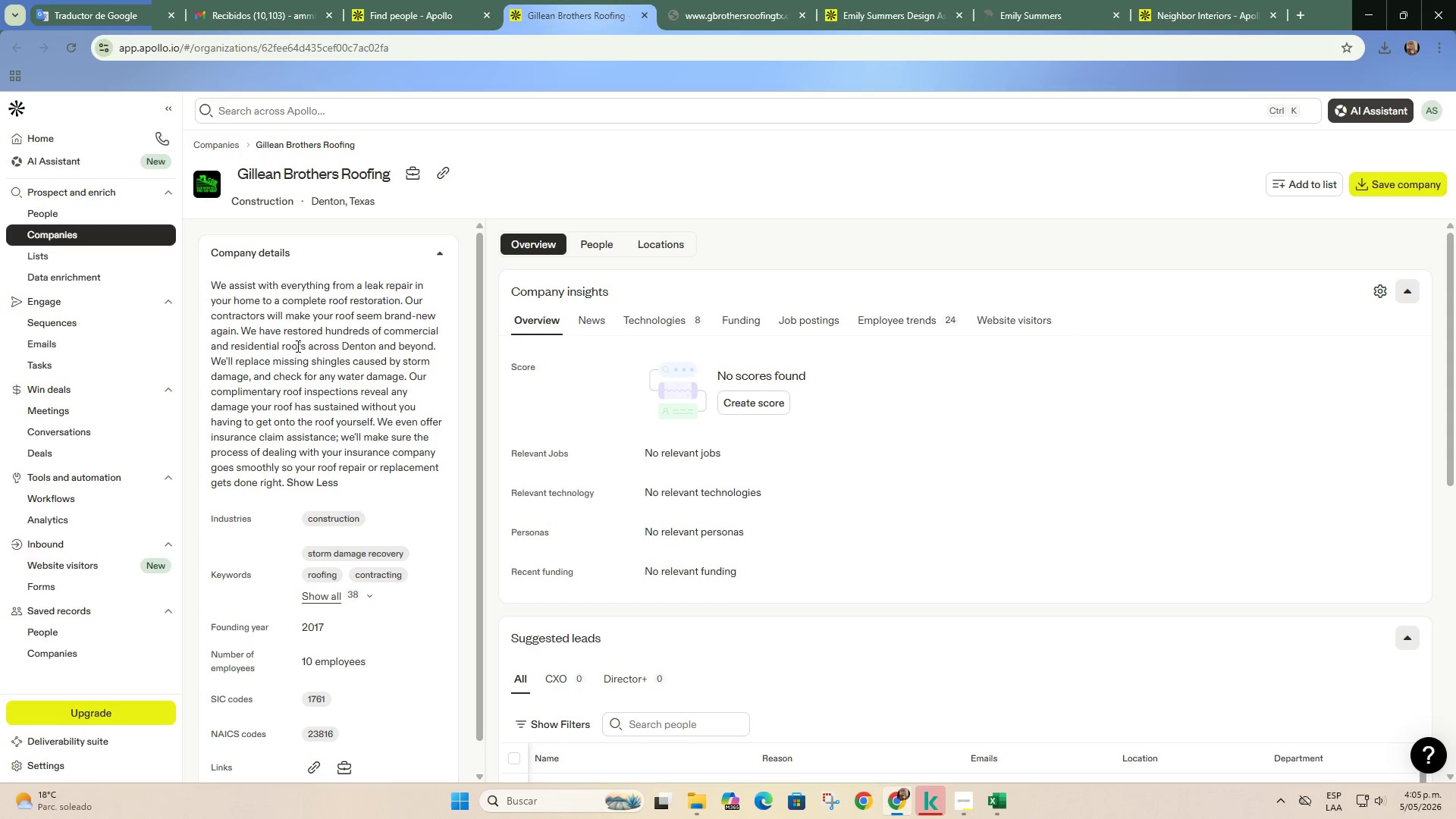 
left_click_drag(start_coordinate=[301, 346], to_coordinate=[387, 453])
 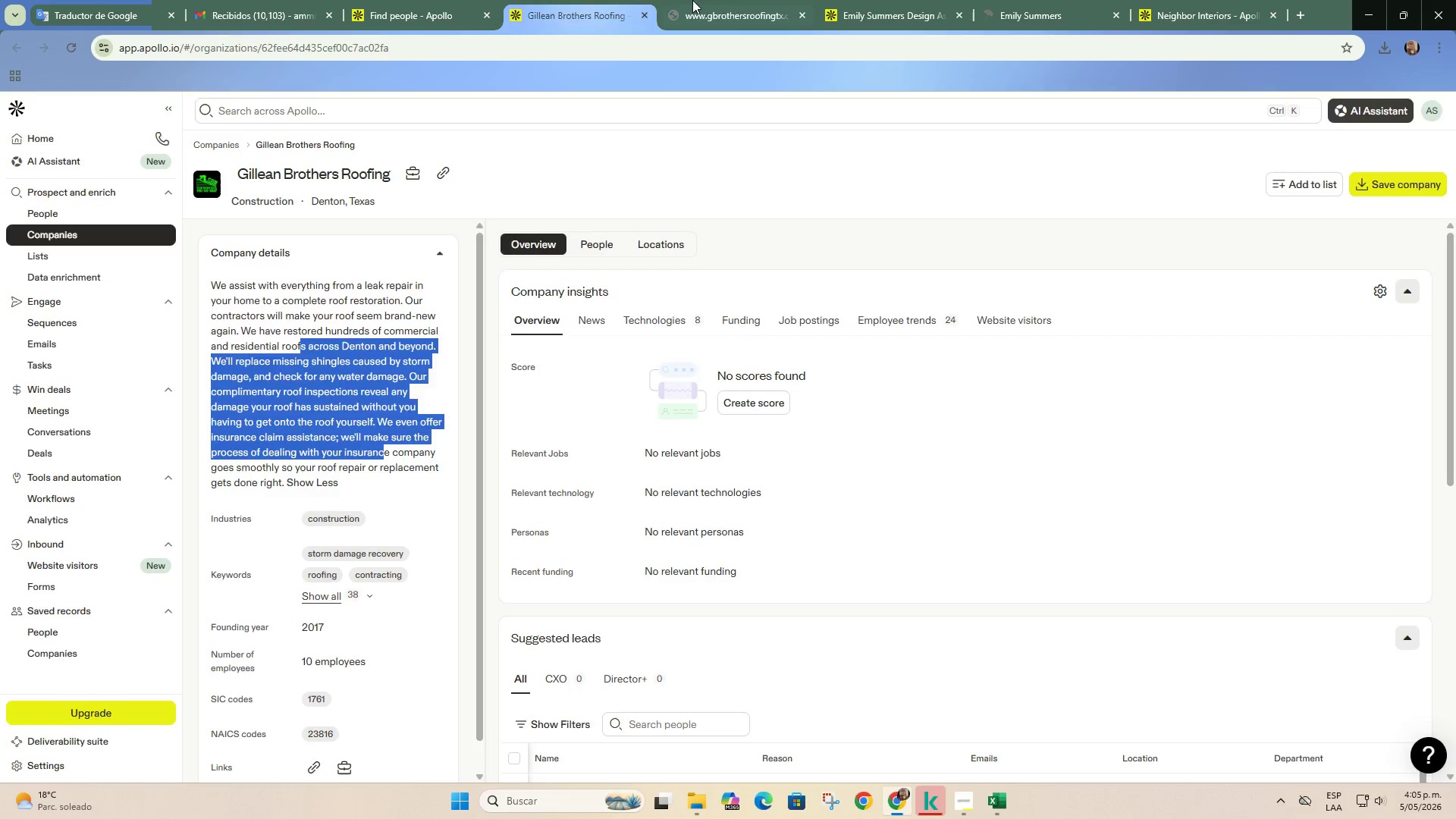 
left_click([807, 15])
 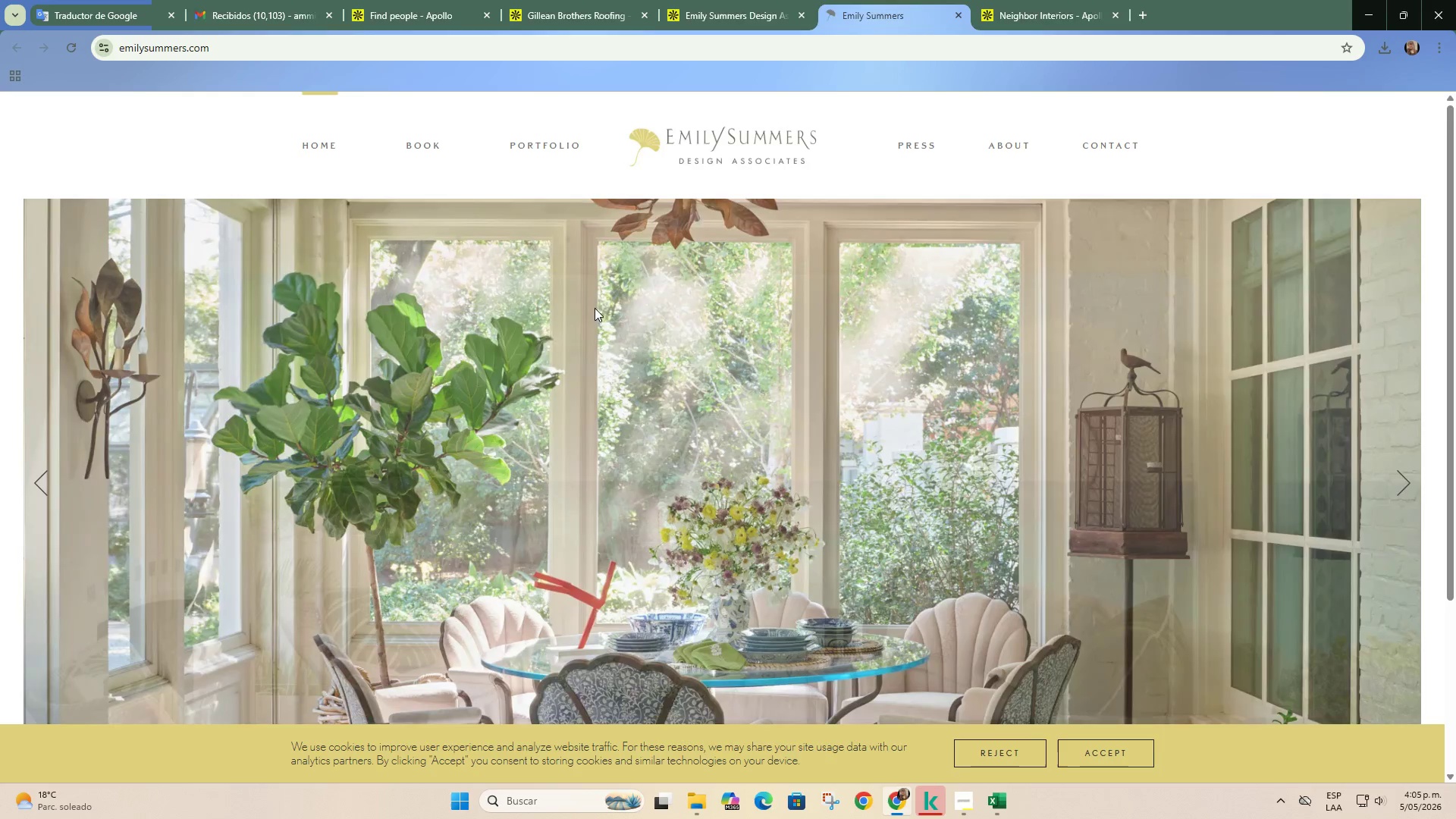 
scroll: coordinate [589, 355], scroll_direction: down, amount: 9.0
 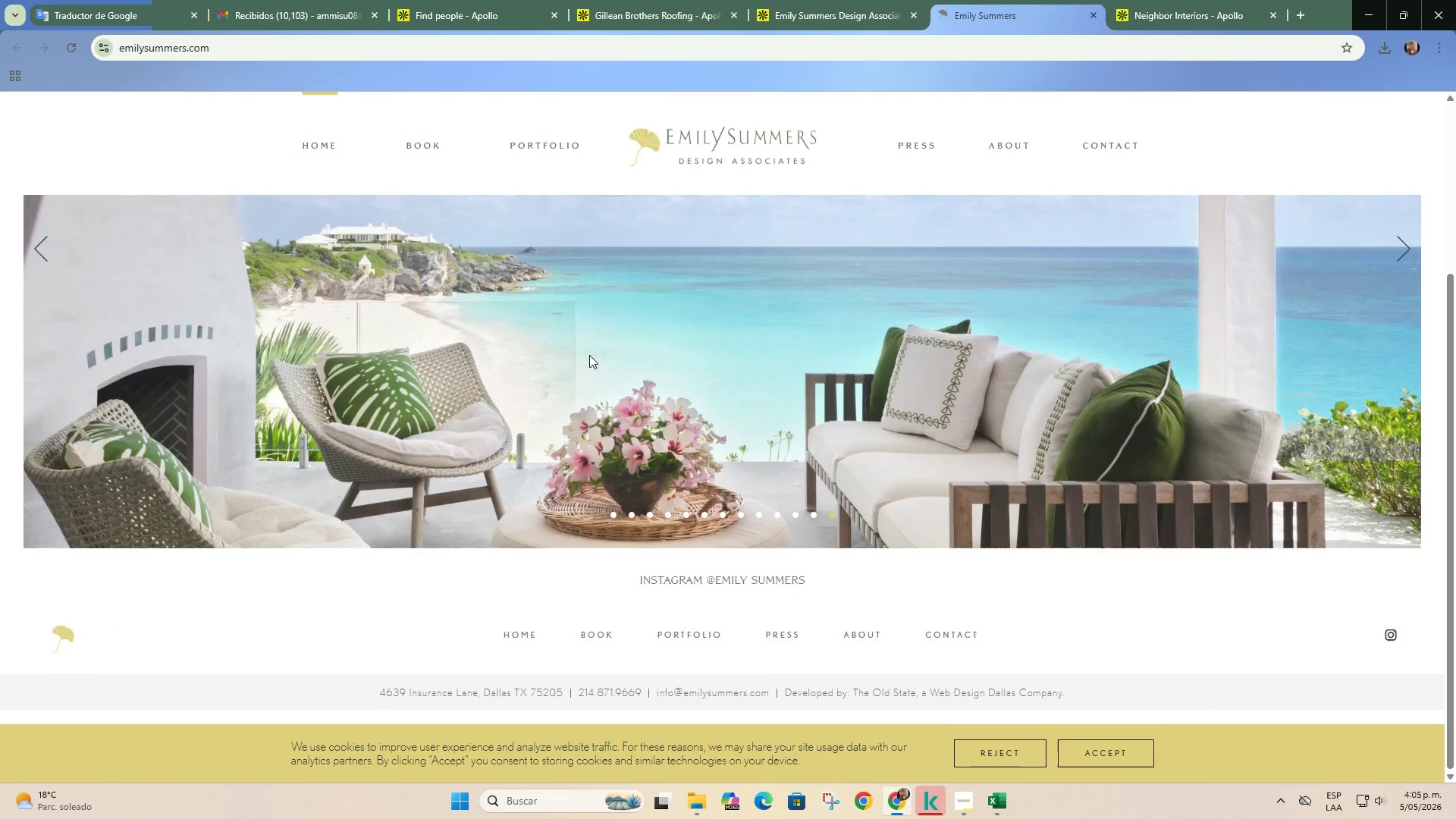 
scroll: coordinate [589, 355], scroll_direction: up, amount: 1.0
 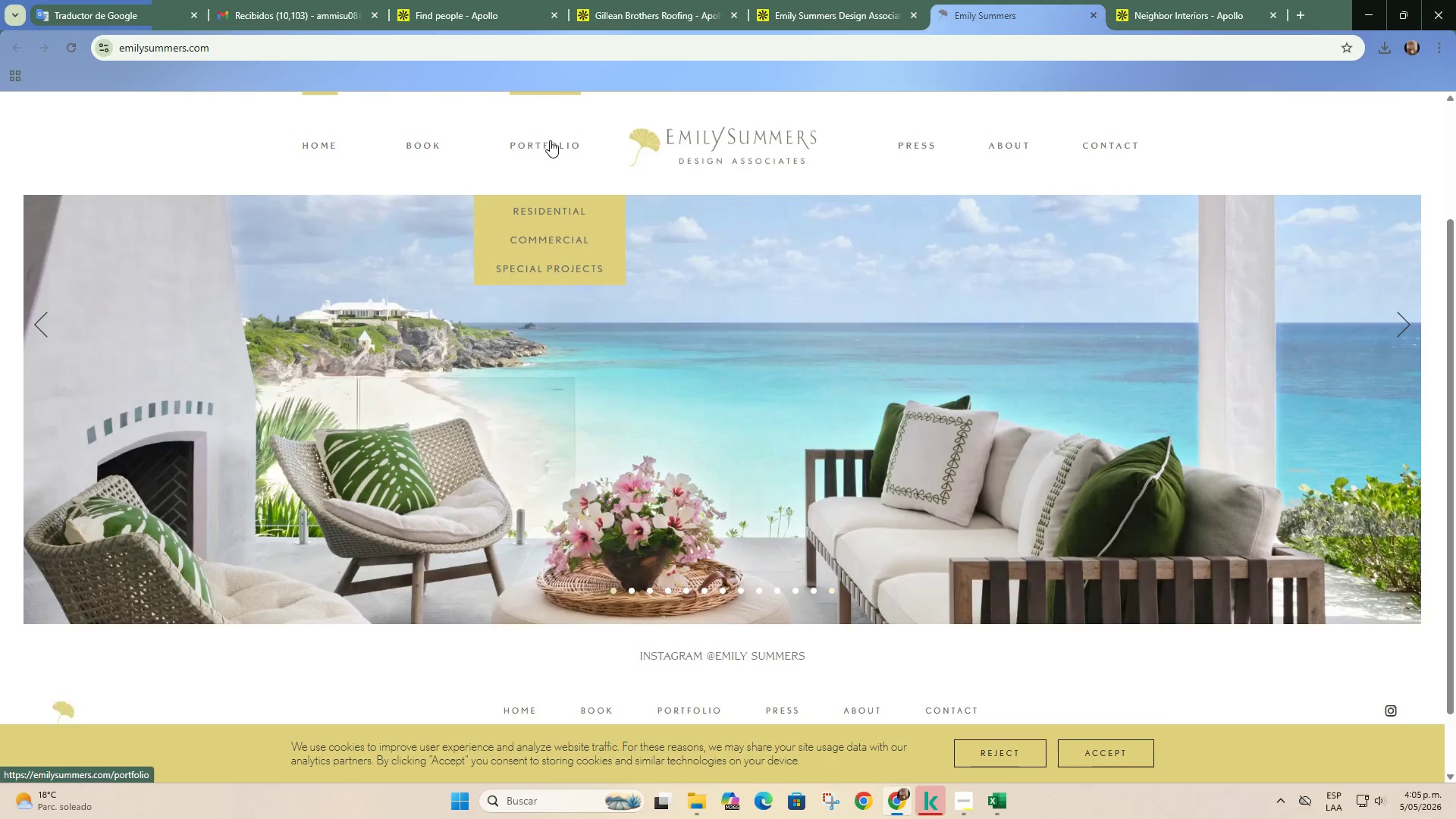 
left_click([549, 206])
 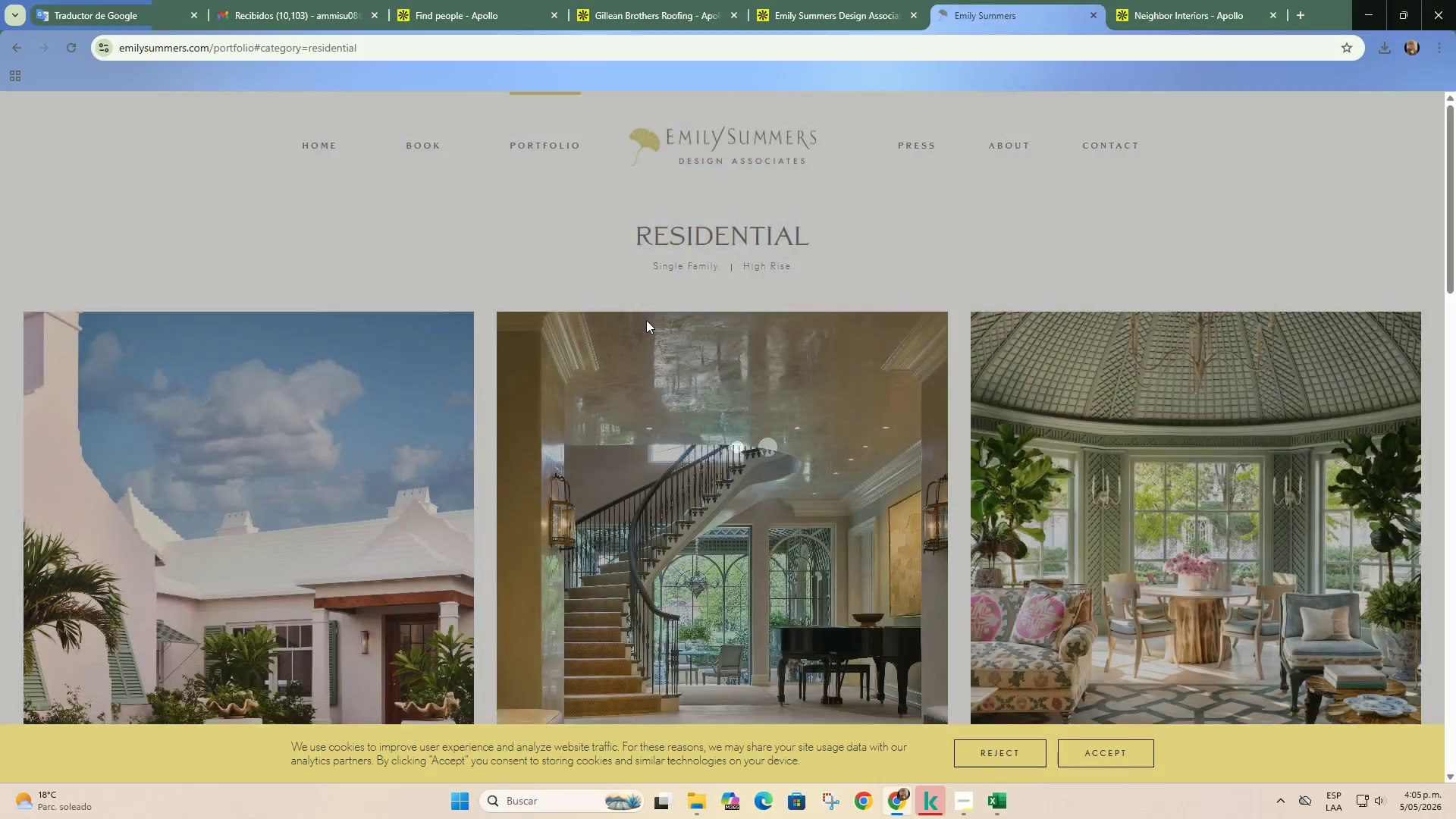 
scroll: coordinate [646, 320], scroll_direction: down, amount: 8.0
 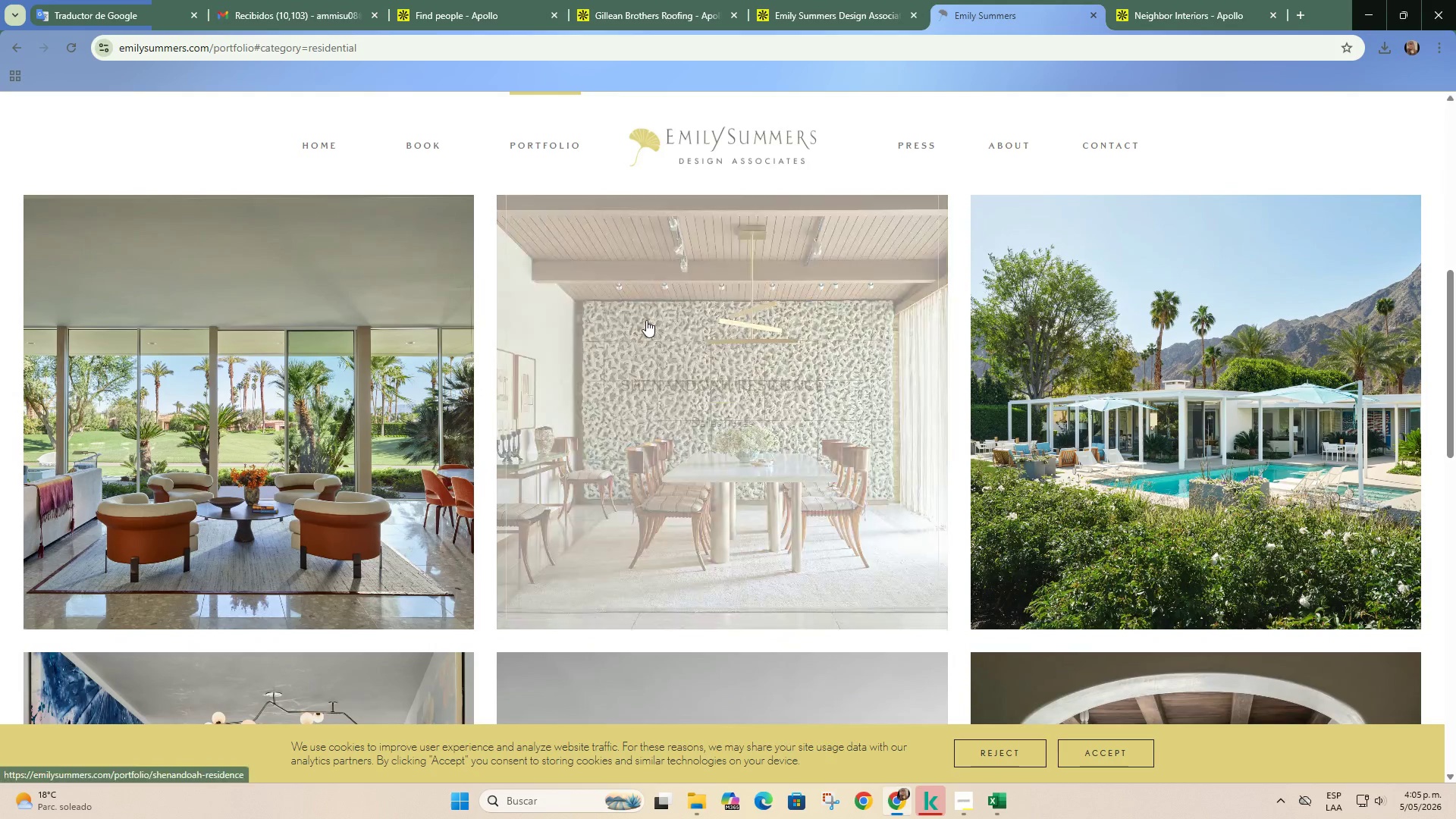 
scroll: coordinate [646, 320], scroll_direction: up, amount: 2.0
 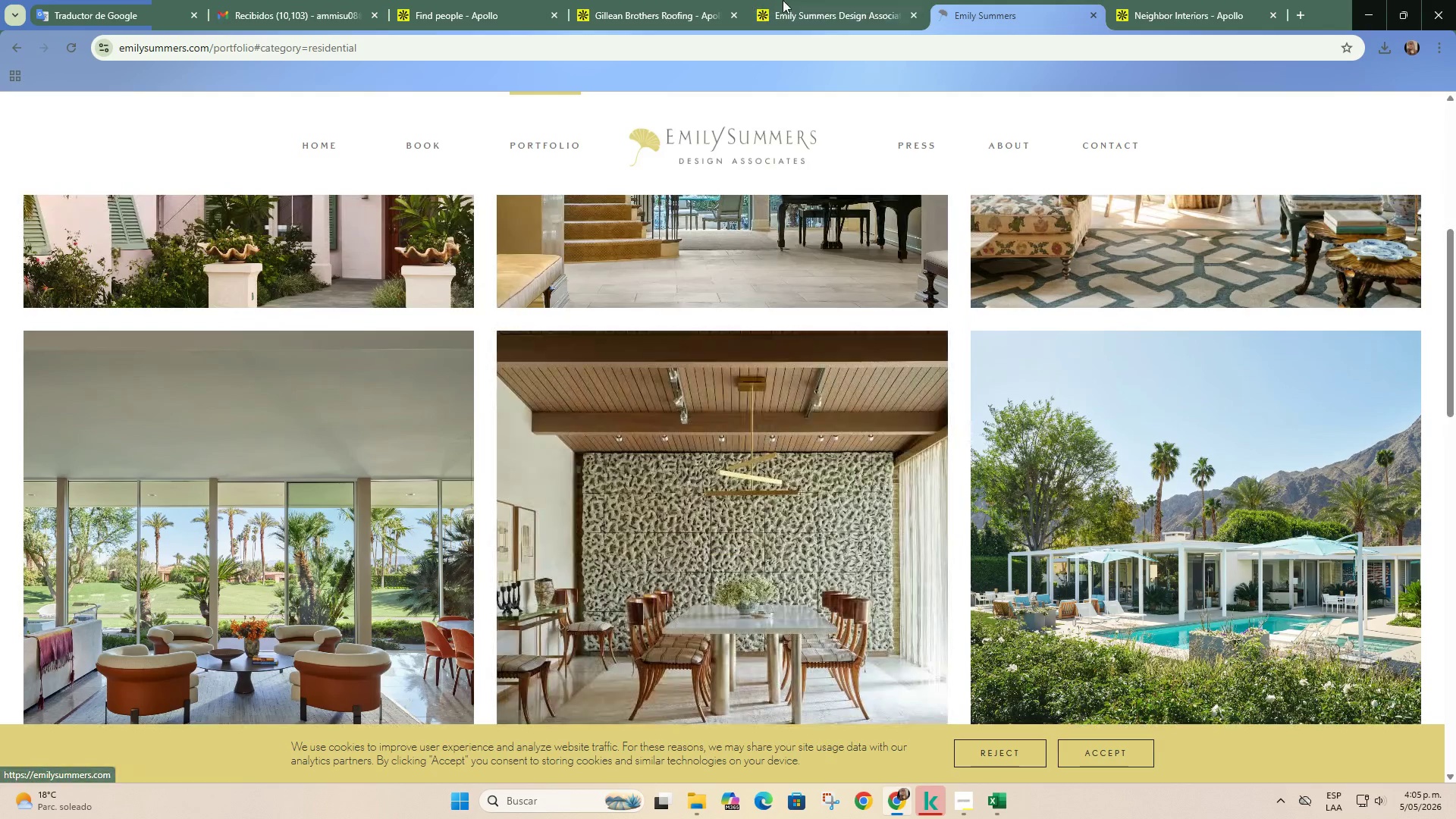 
left_click([783, 0])
 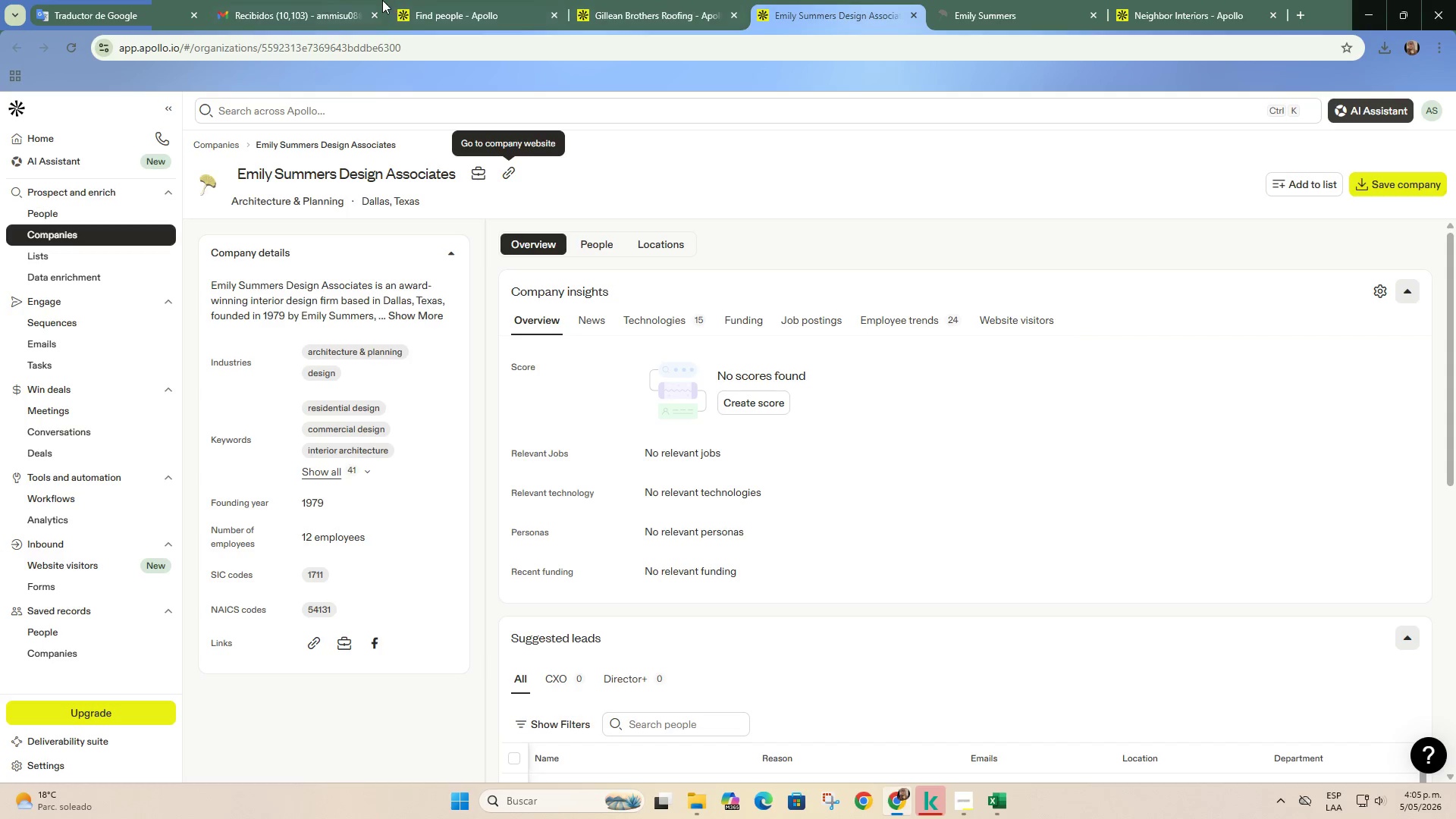 
left_click([381, 0])
 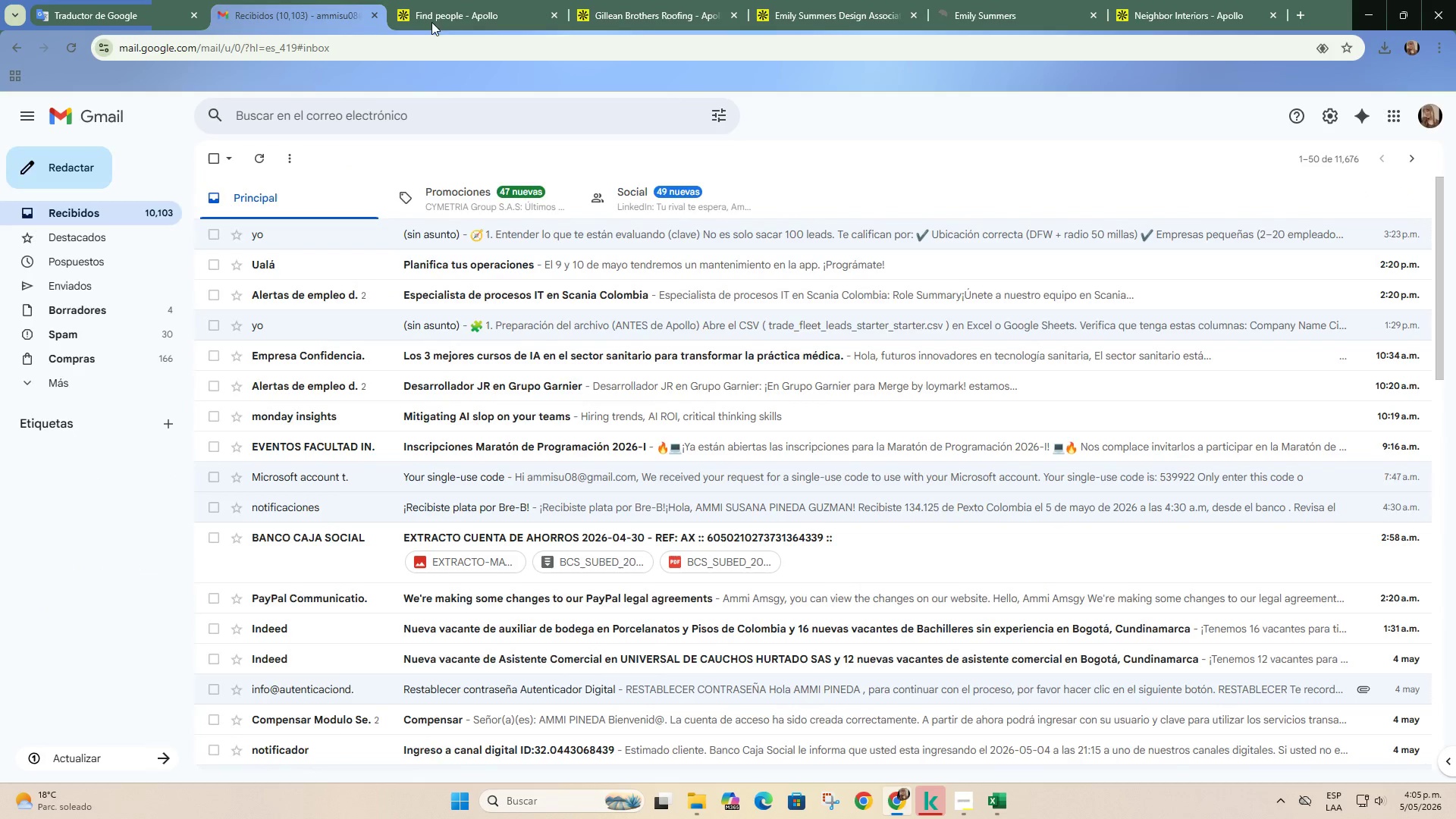 
left_click([457, 0])
 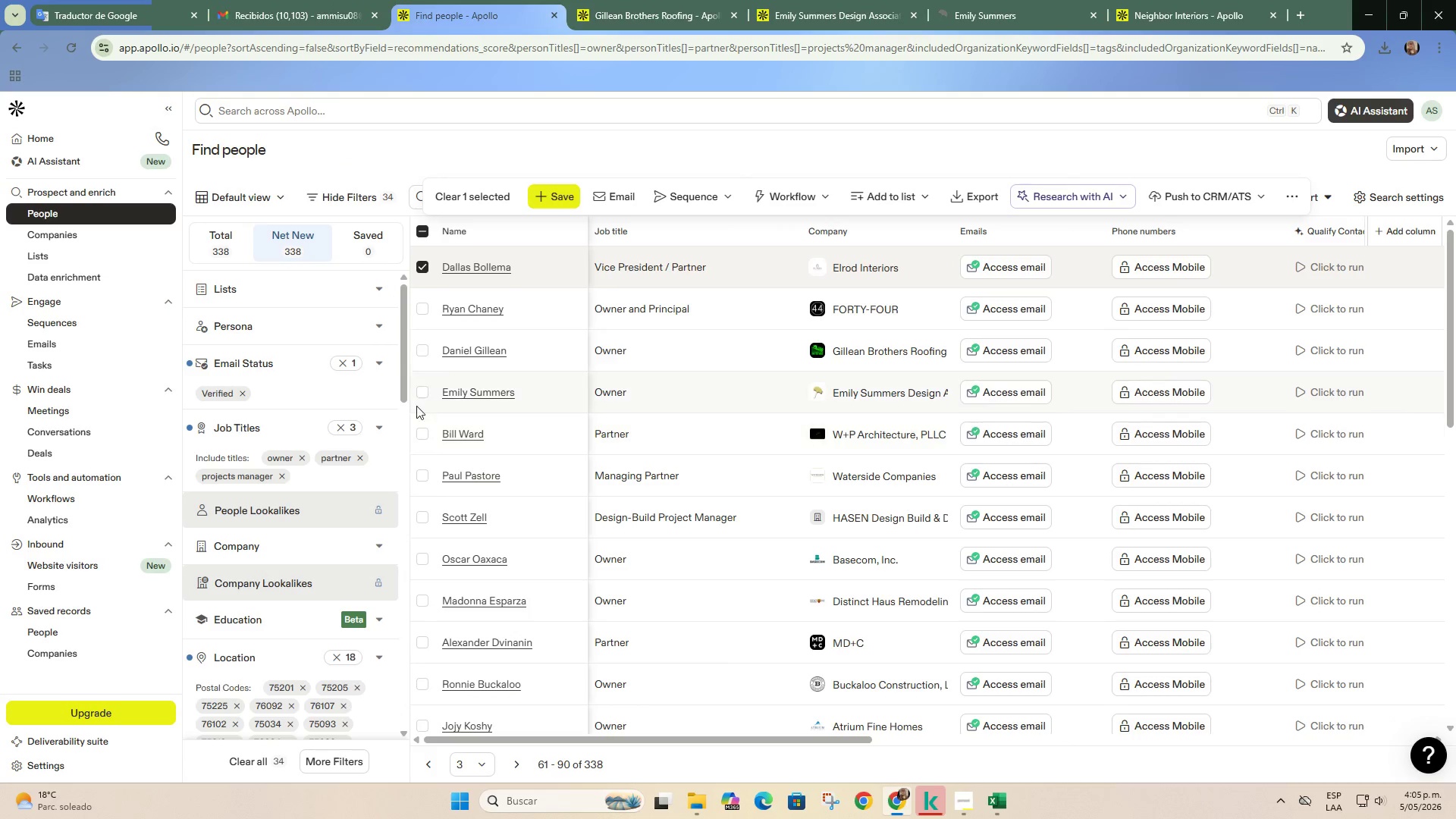 
left_click([424, 394])
 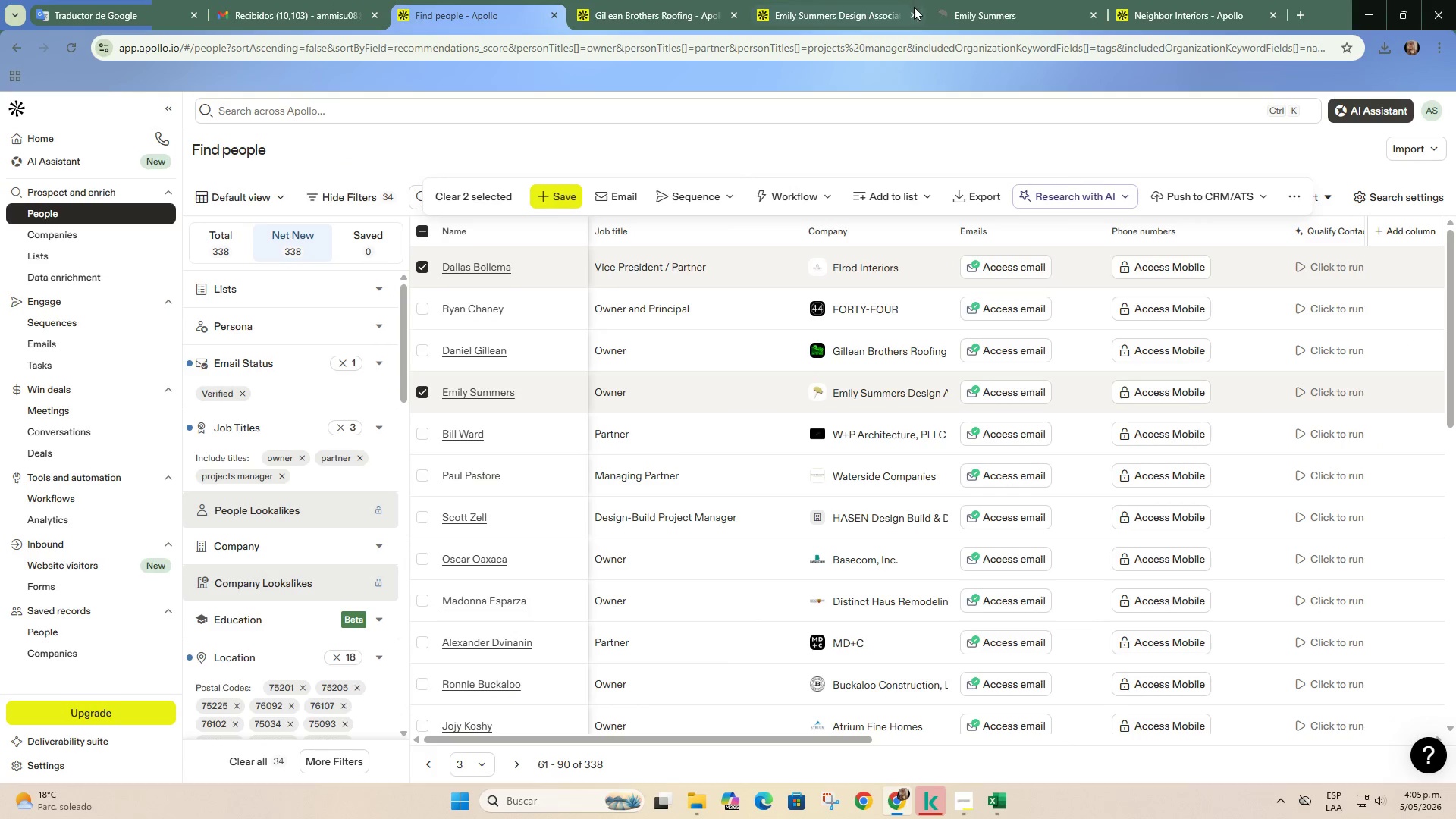 
left_click([912, 14])
 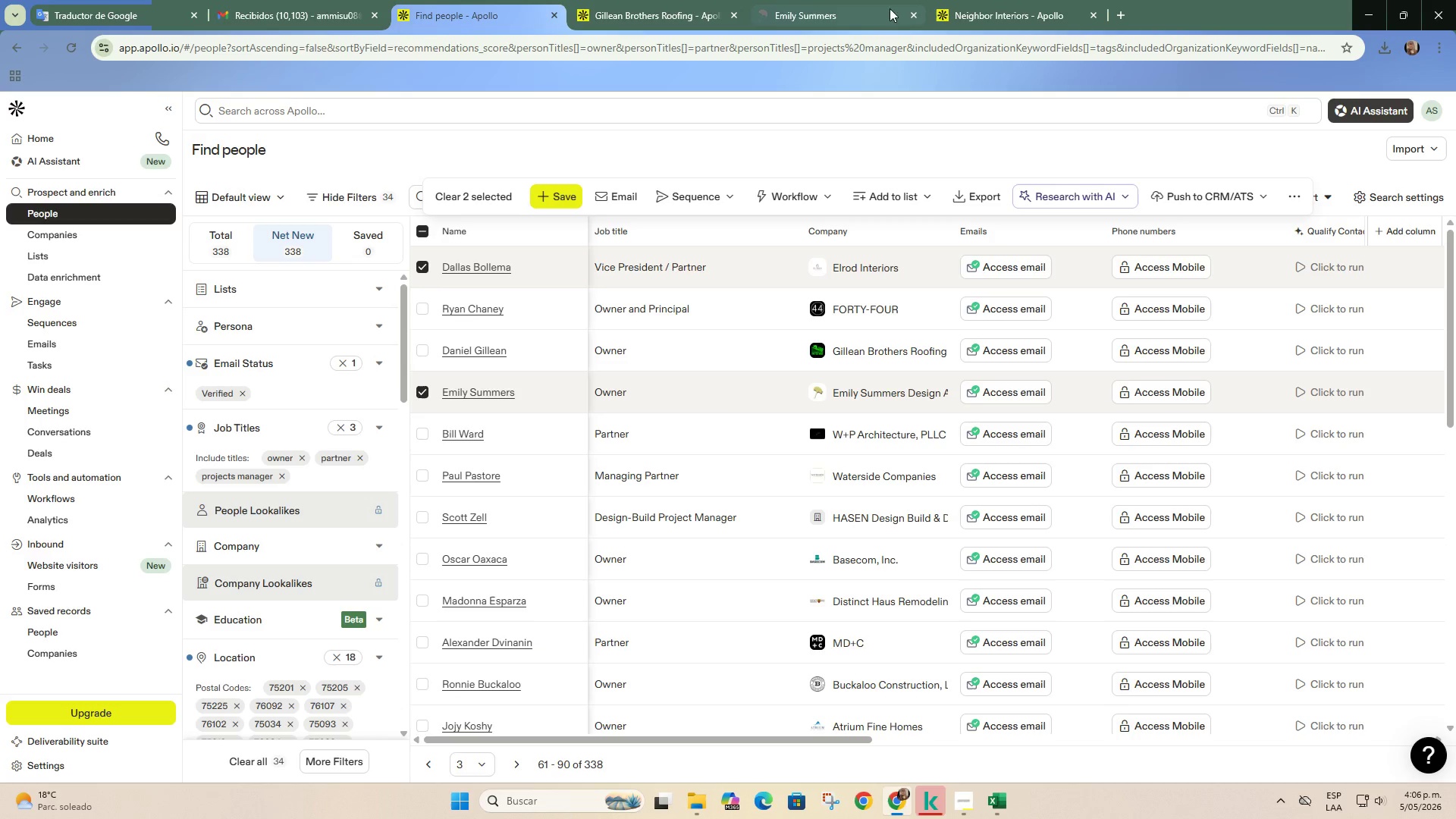 
left_click([911, 12])
 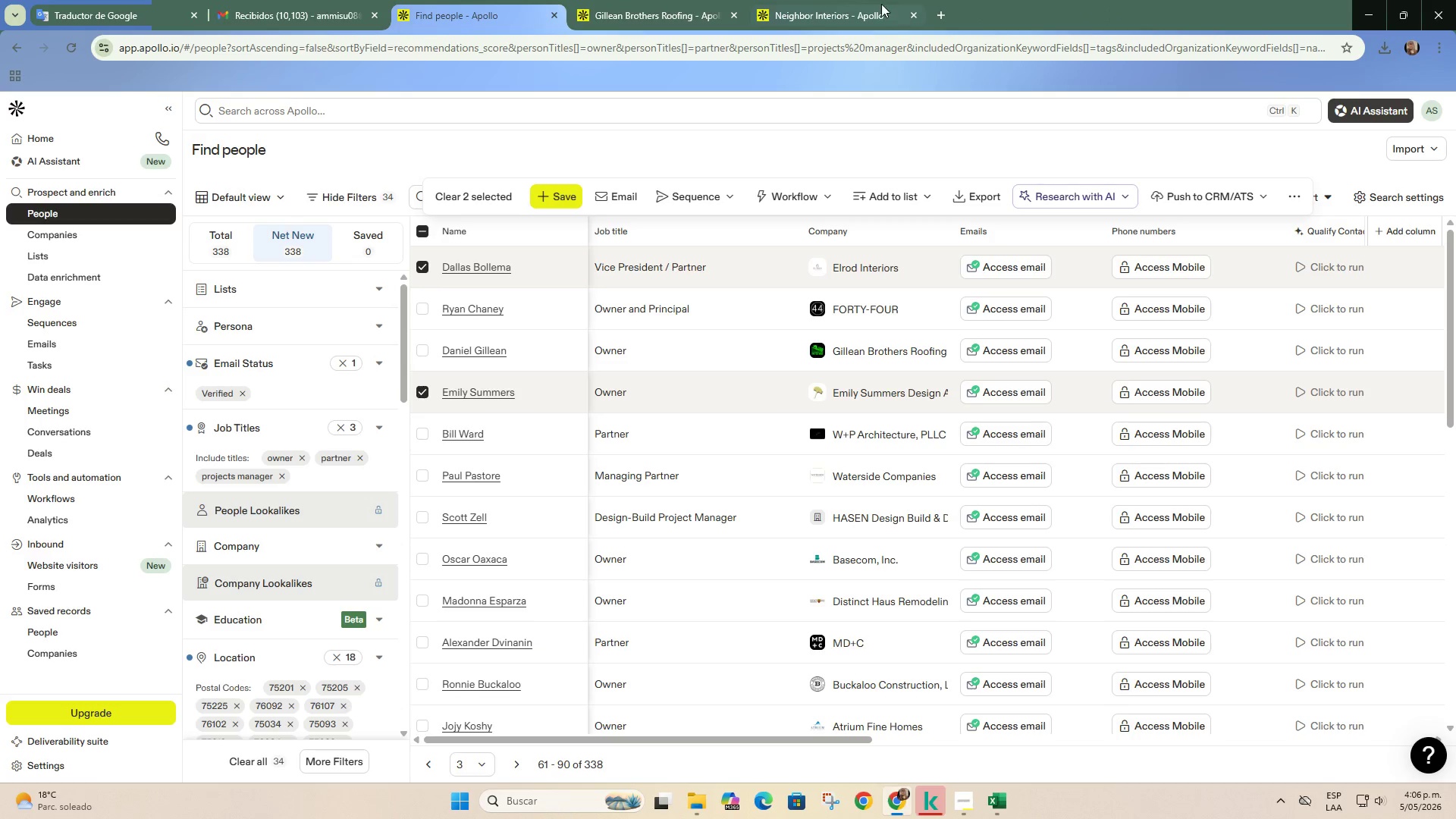 
left_click([881, 4])
 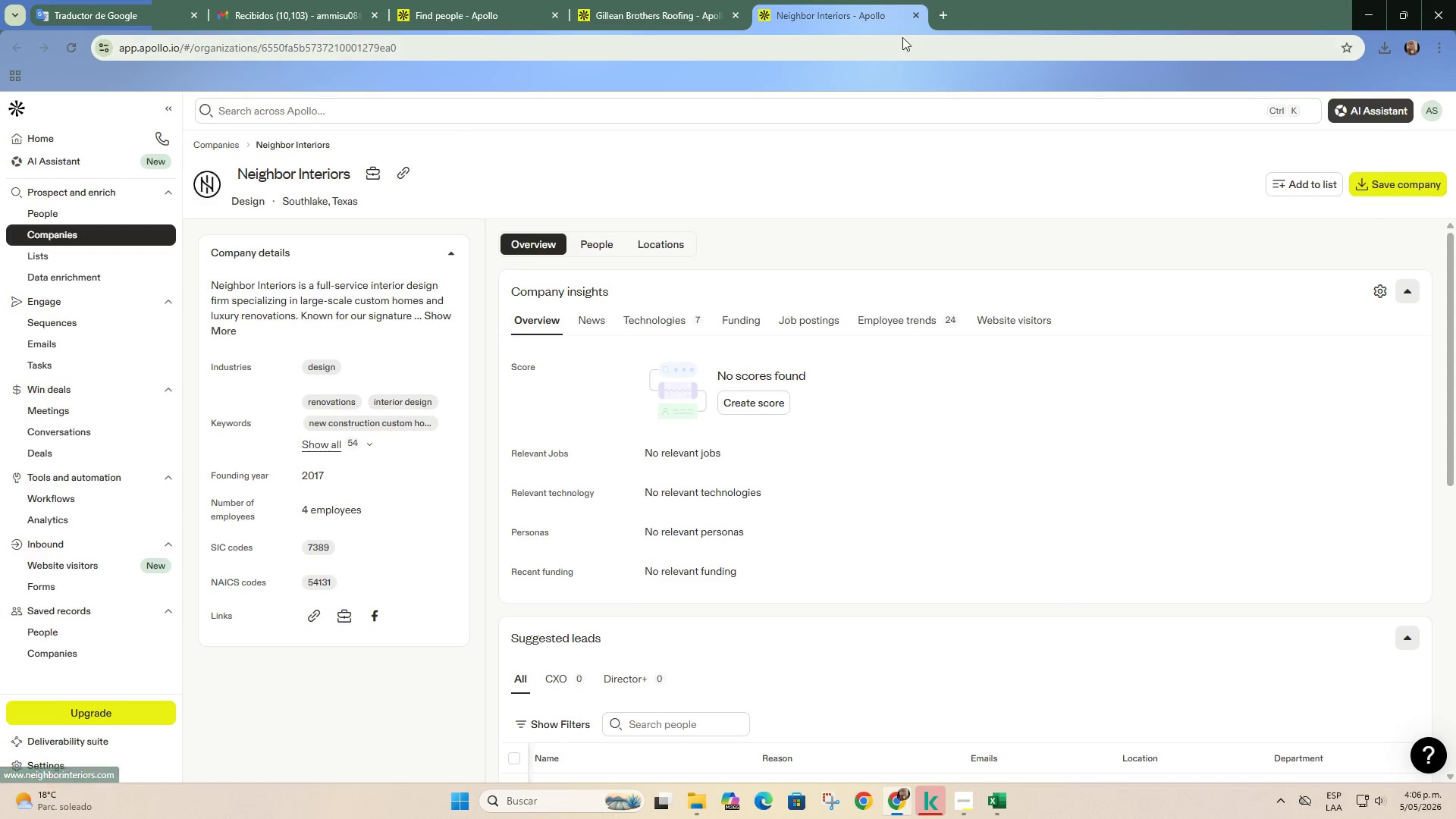 
double_click([922, 18])
 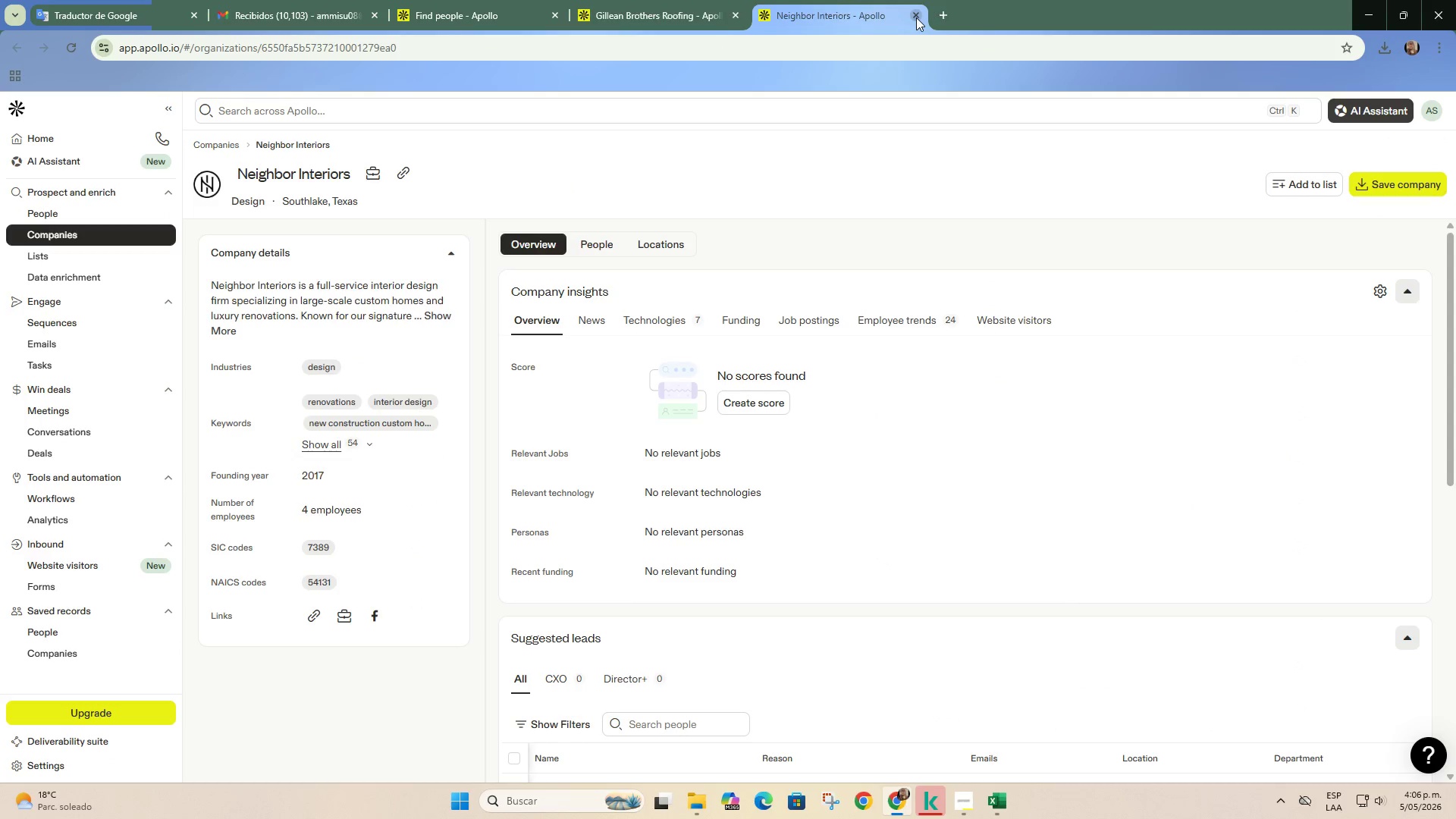 
triple_click([916, 17])
 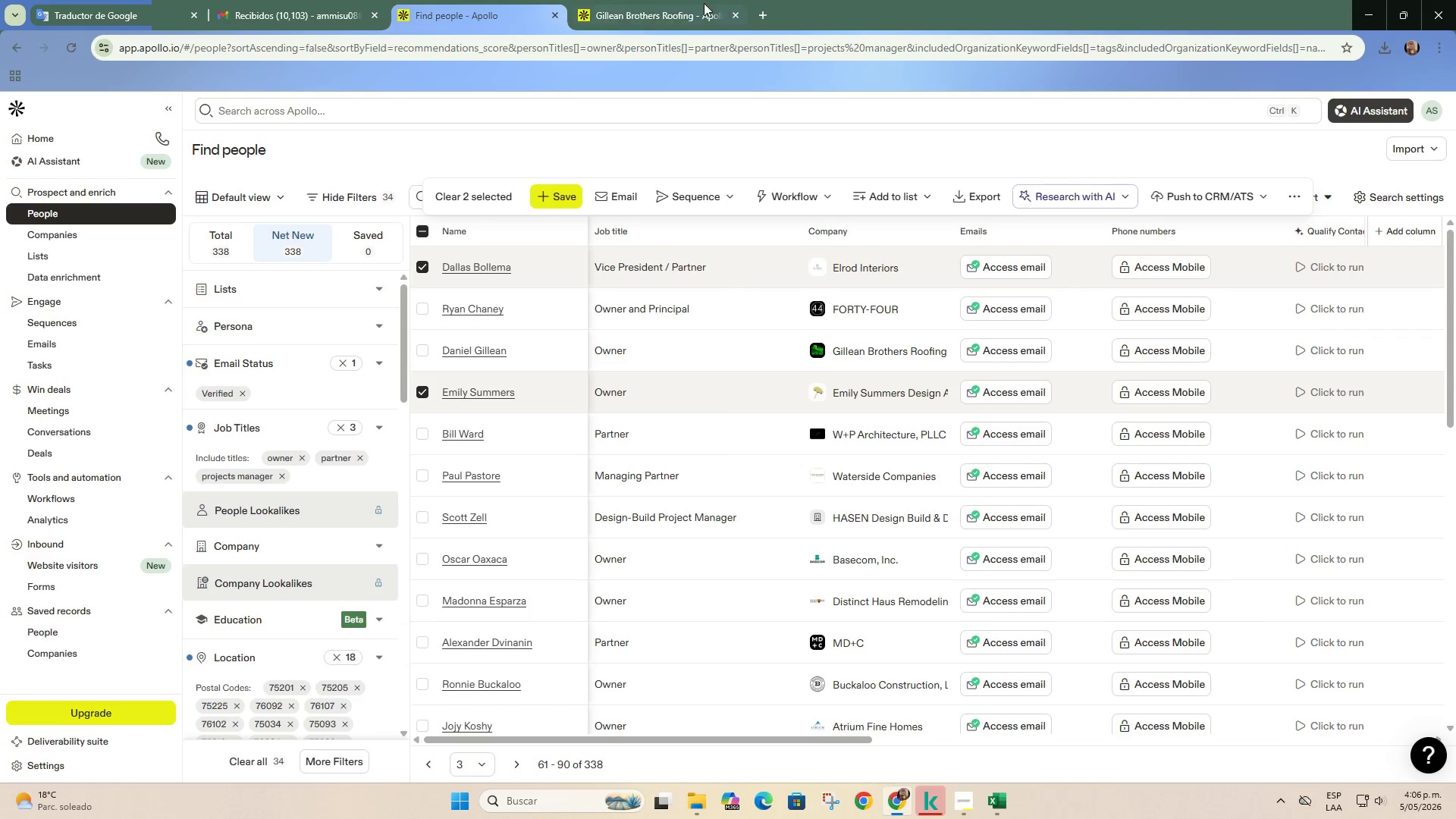 
left_click([735, 14])
 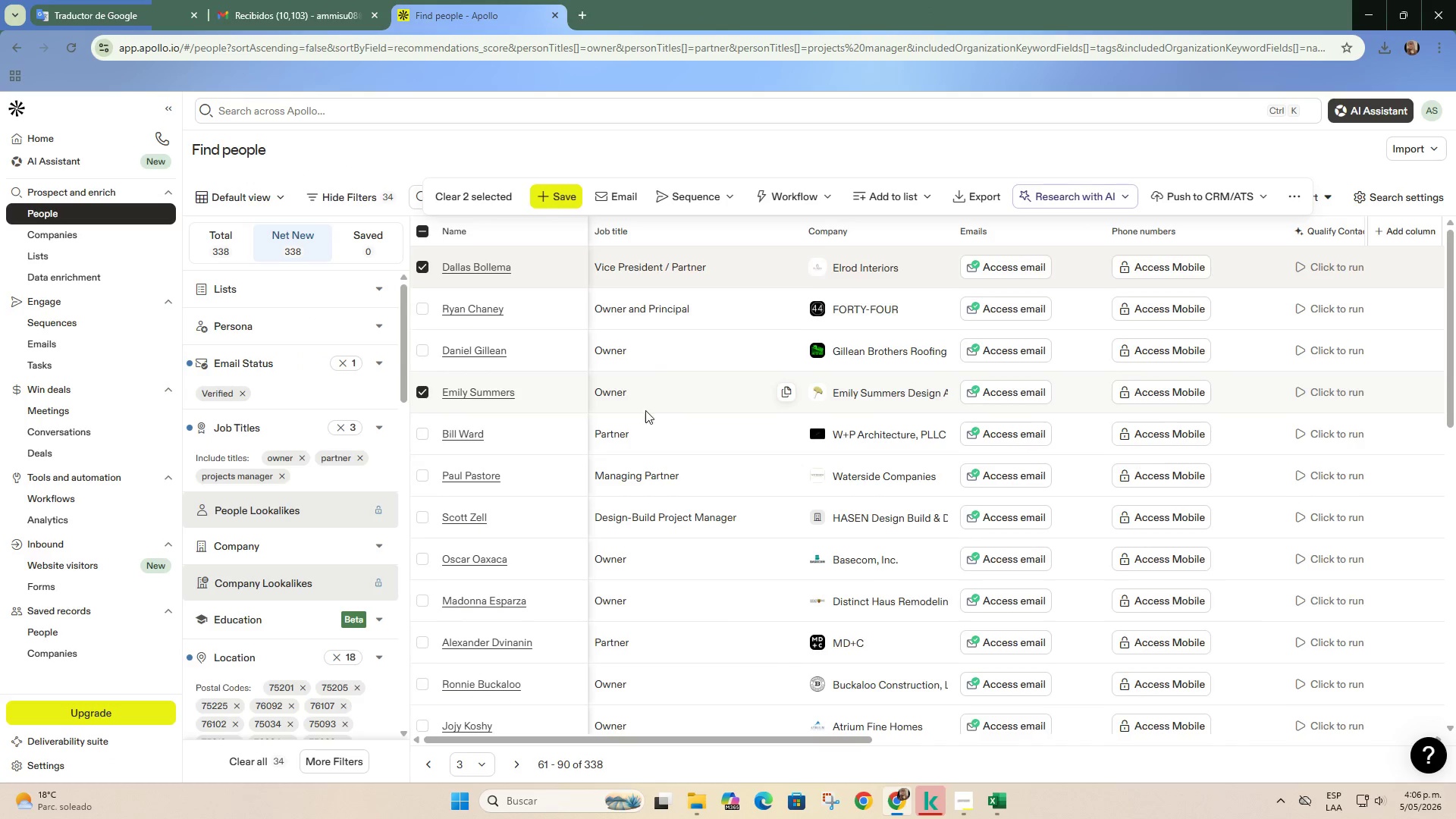 
scroll: coordinate [645, 410], scroll_direction: down, amount: 1.0
 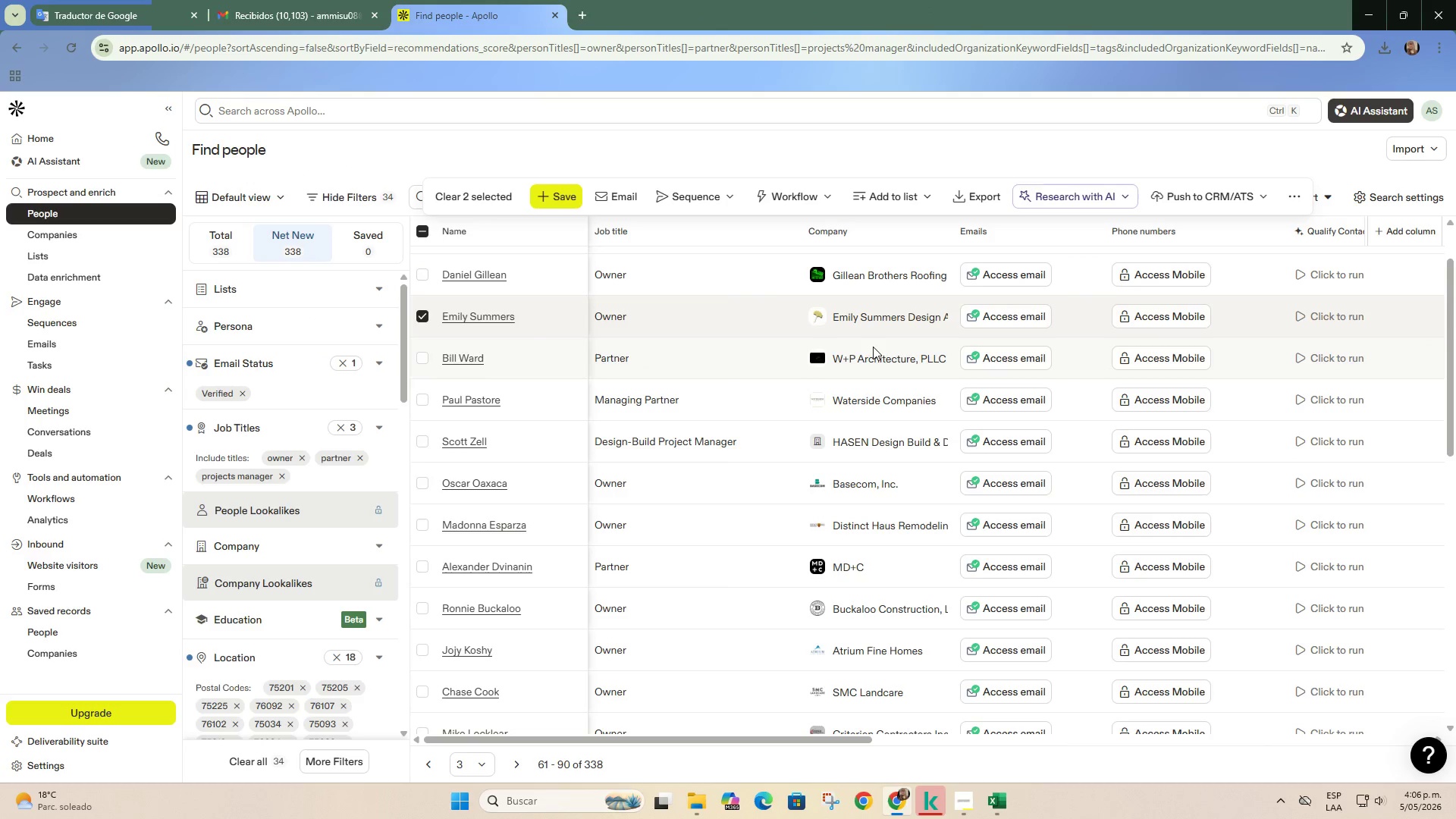 
right_click([876, 359])
 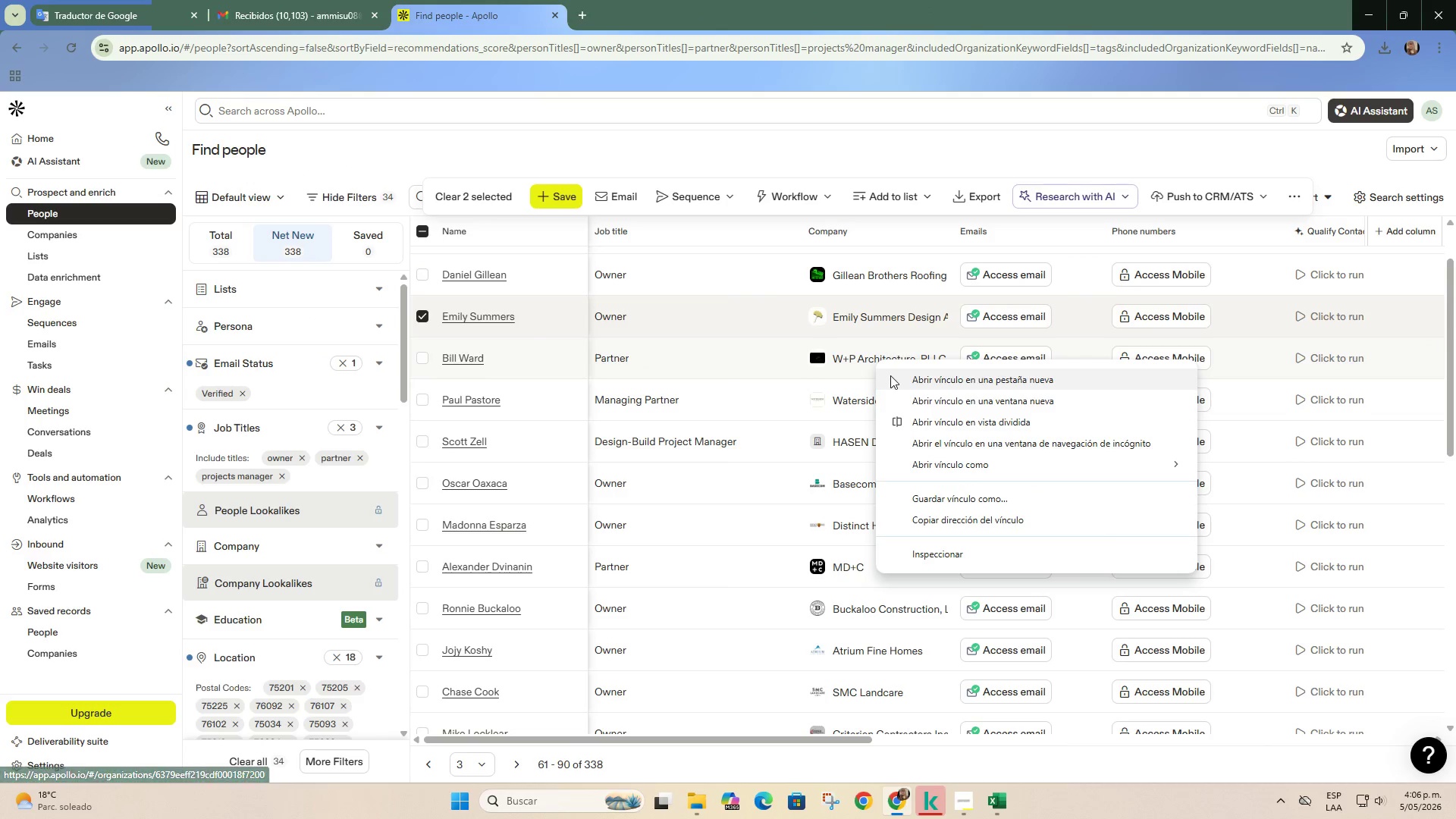 
left_click([894, 375])
 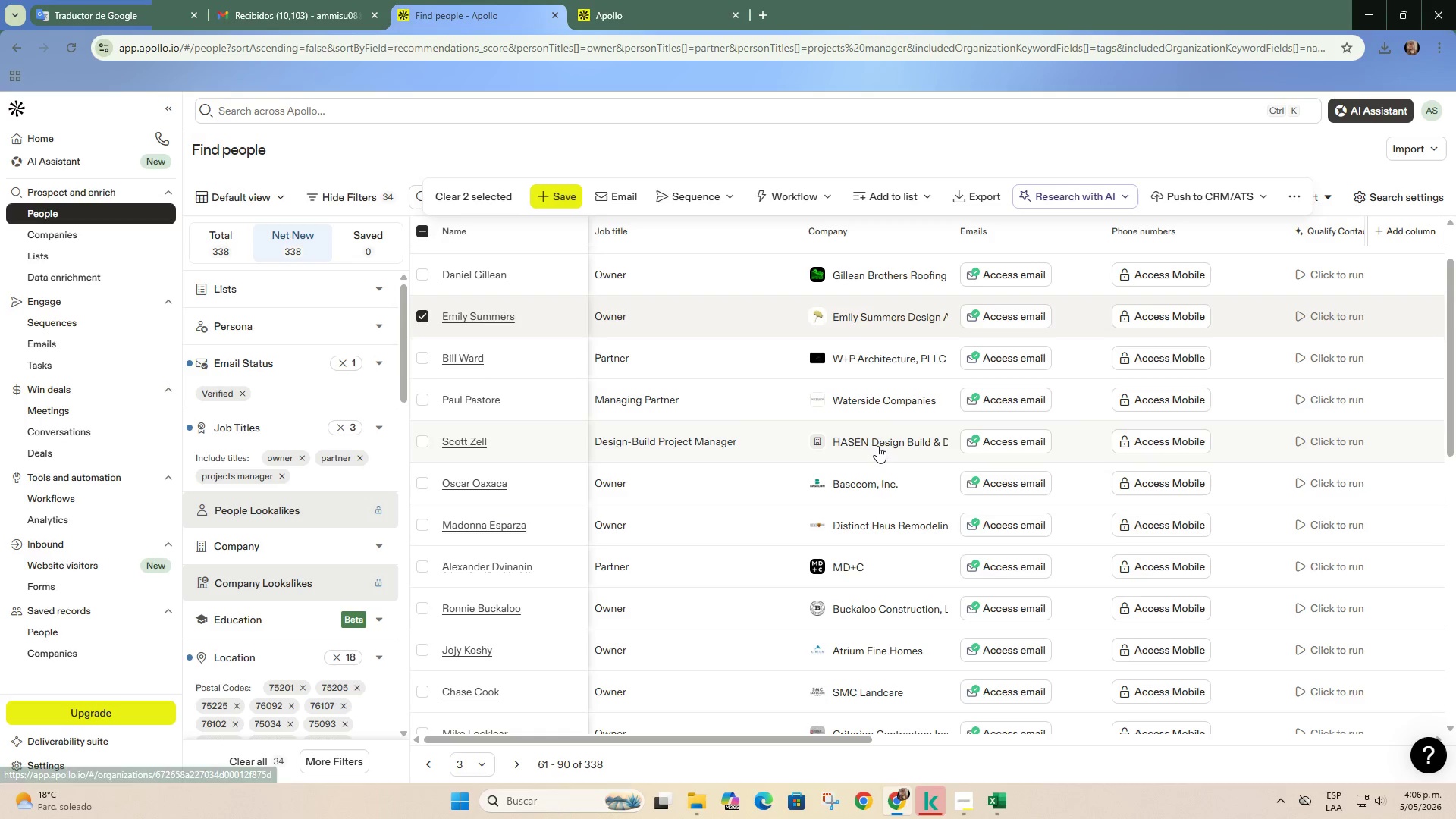 
right_click([877, 446])
 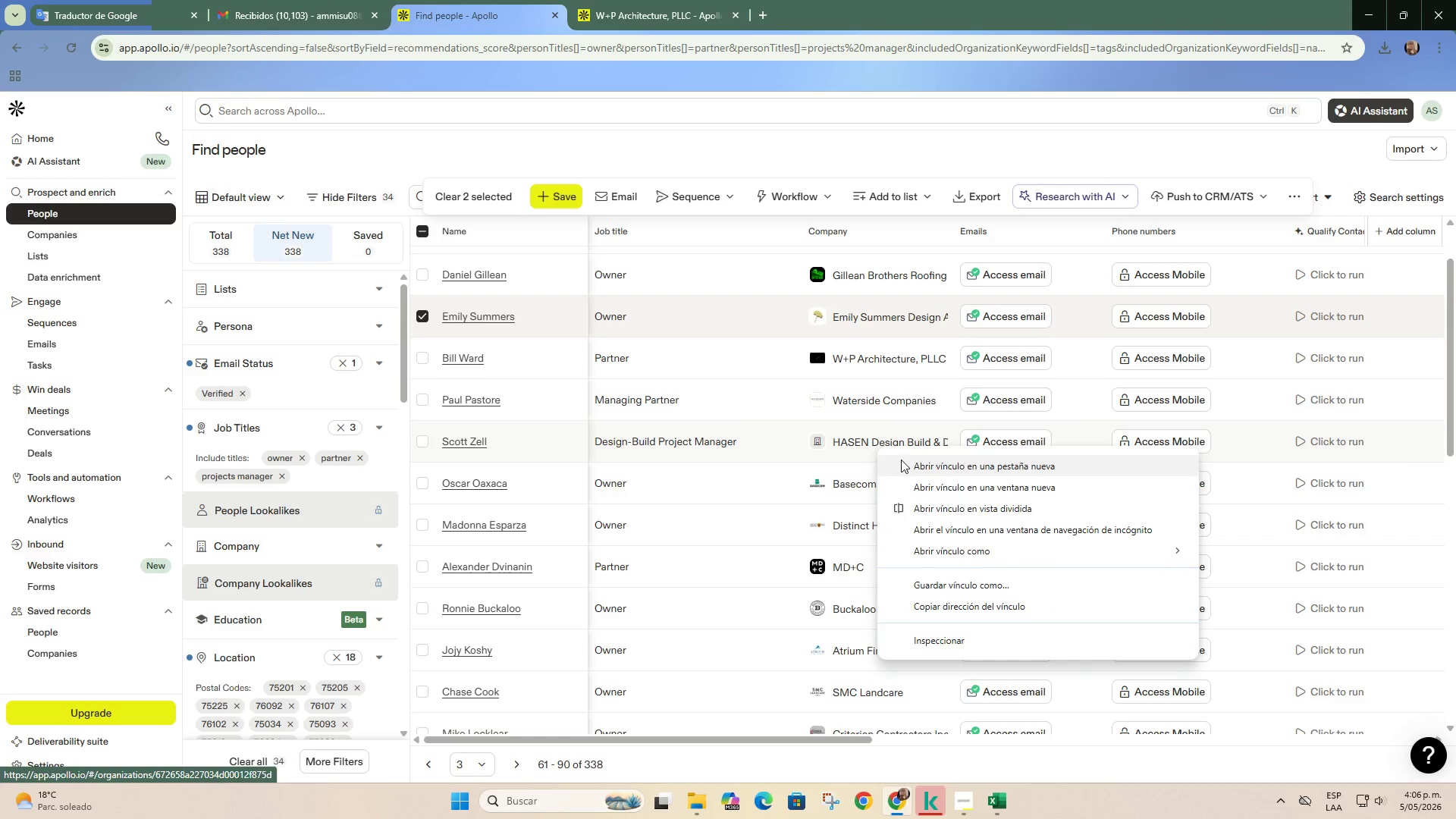 
left_click([901, 460])
 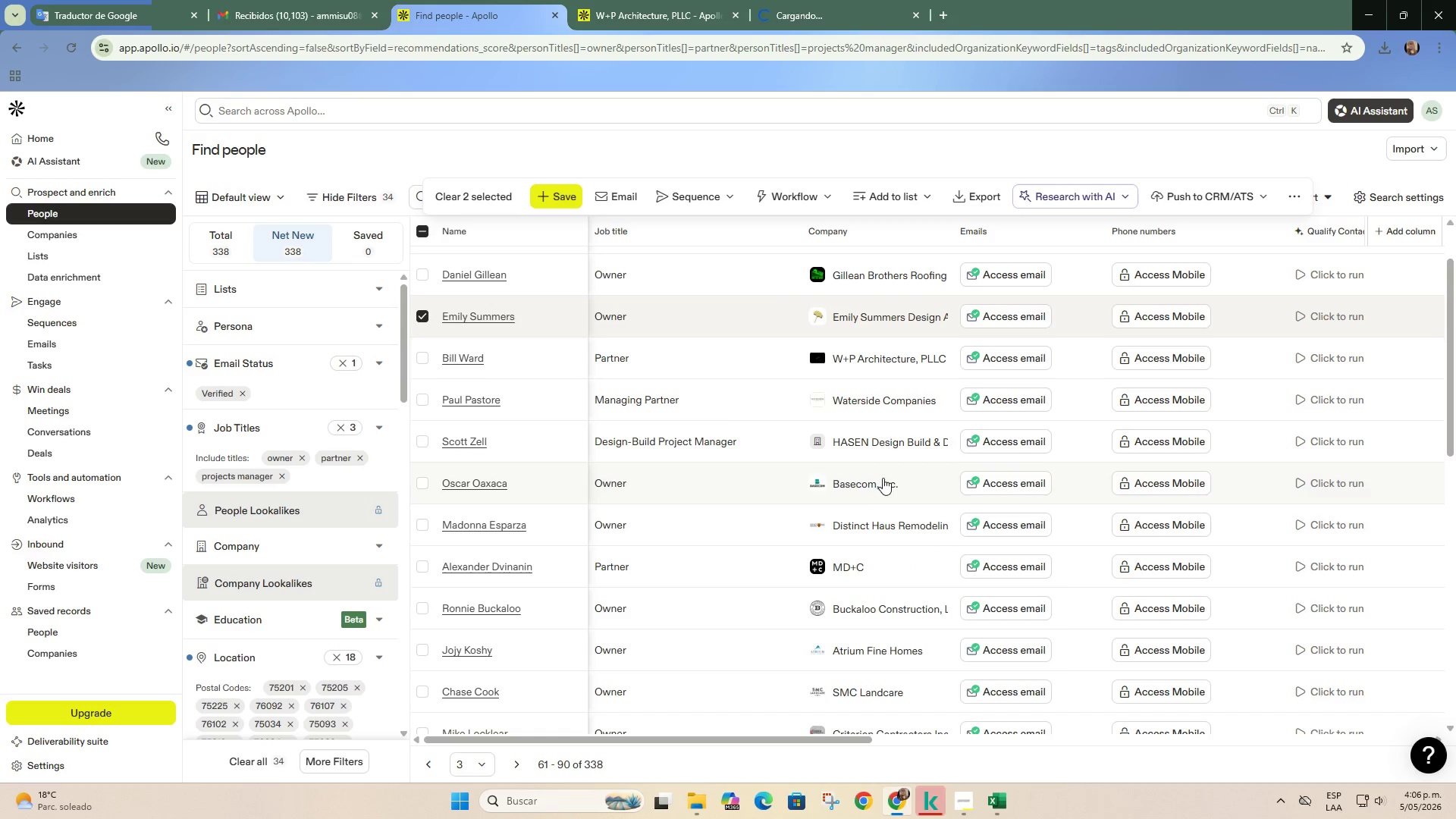 
right_click([883, 486])
 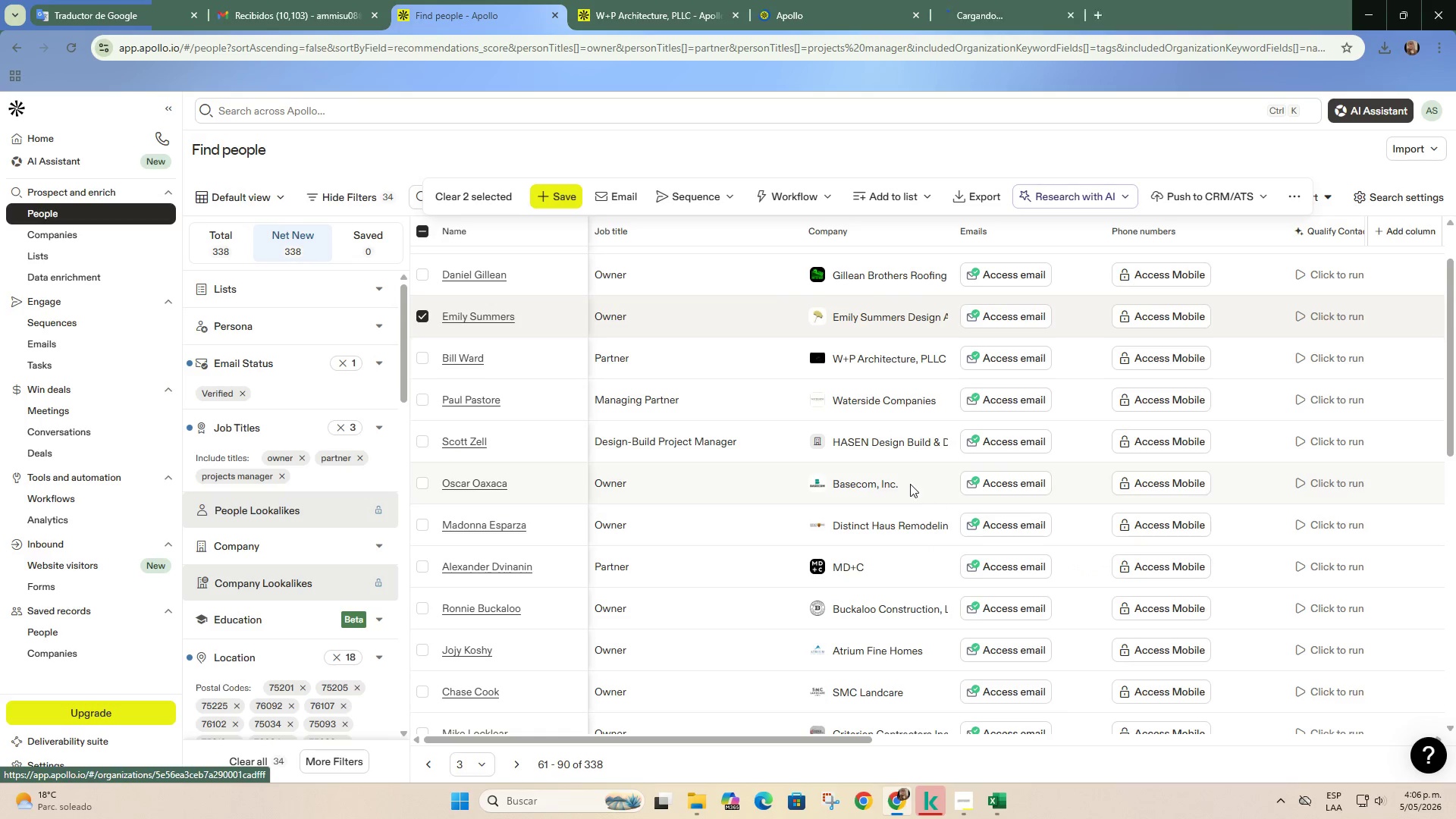 
scroll: coordinate [907, 484], scroll_direction: down, amount: 1.0
 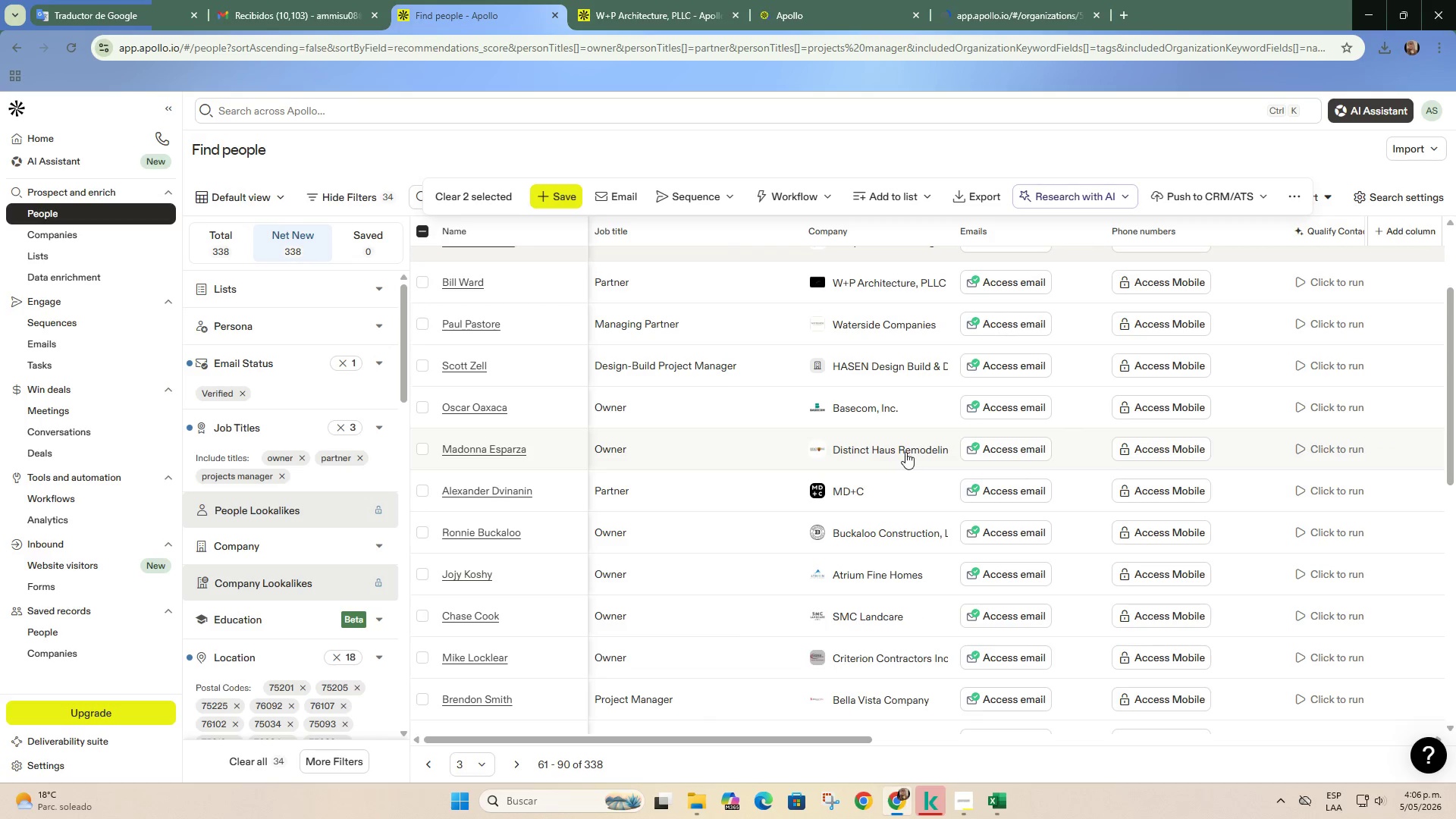 
right_click([905, 452])
 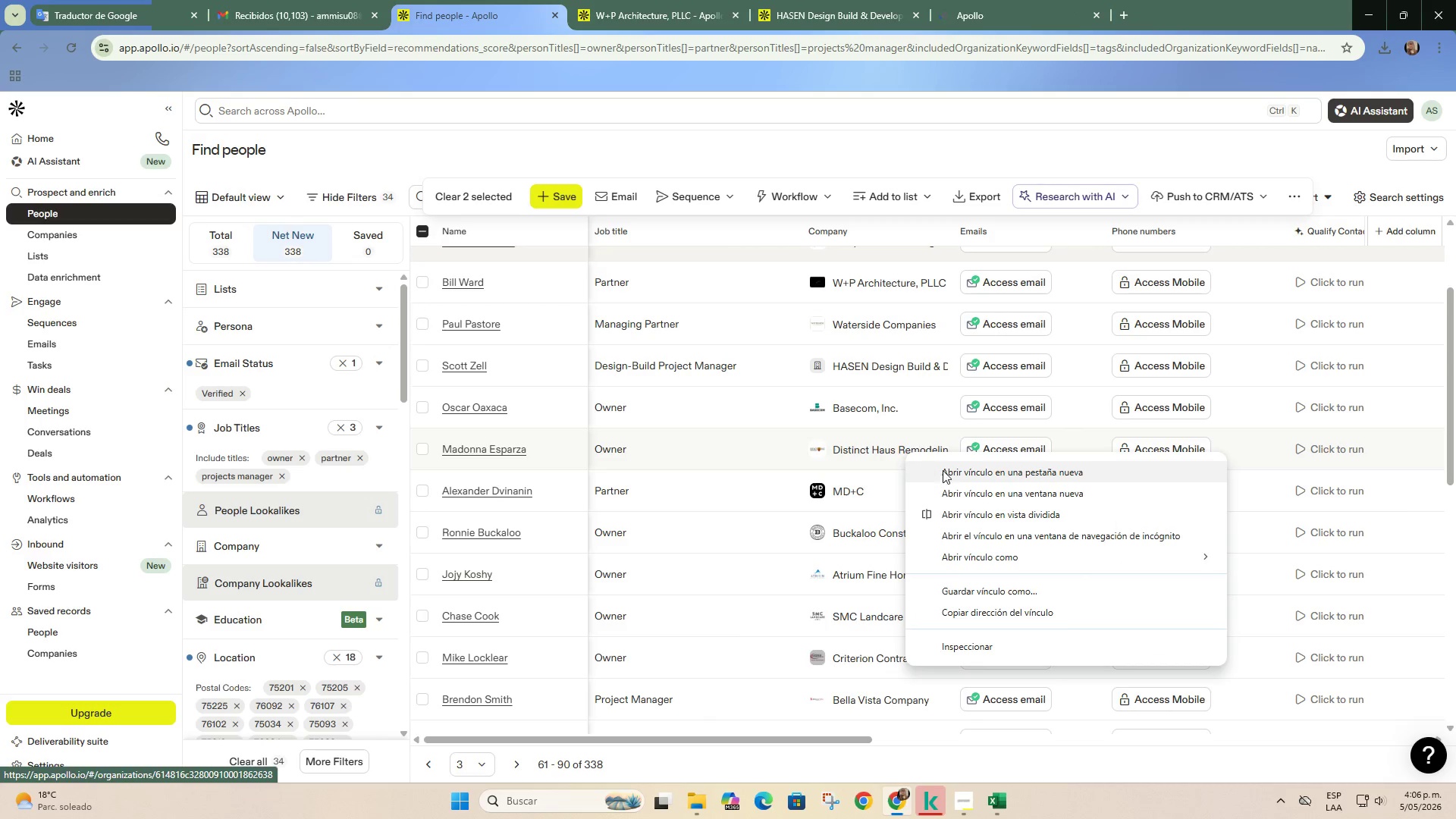 
left_click([943, 475])
 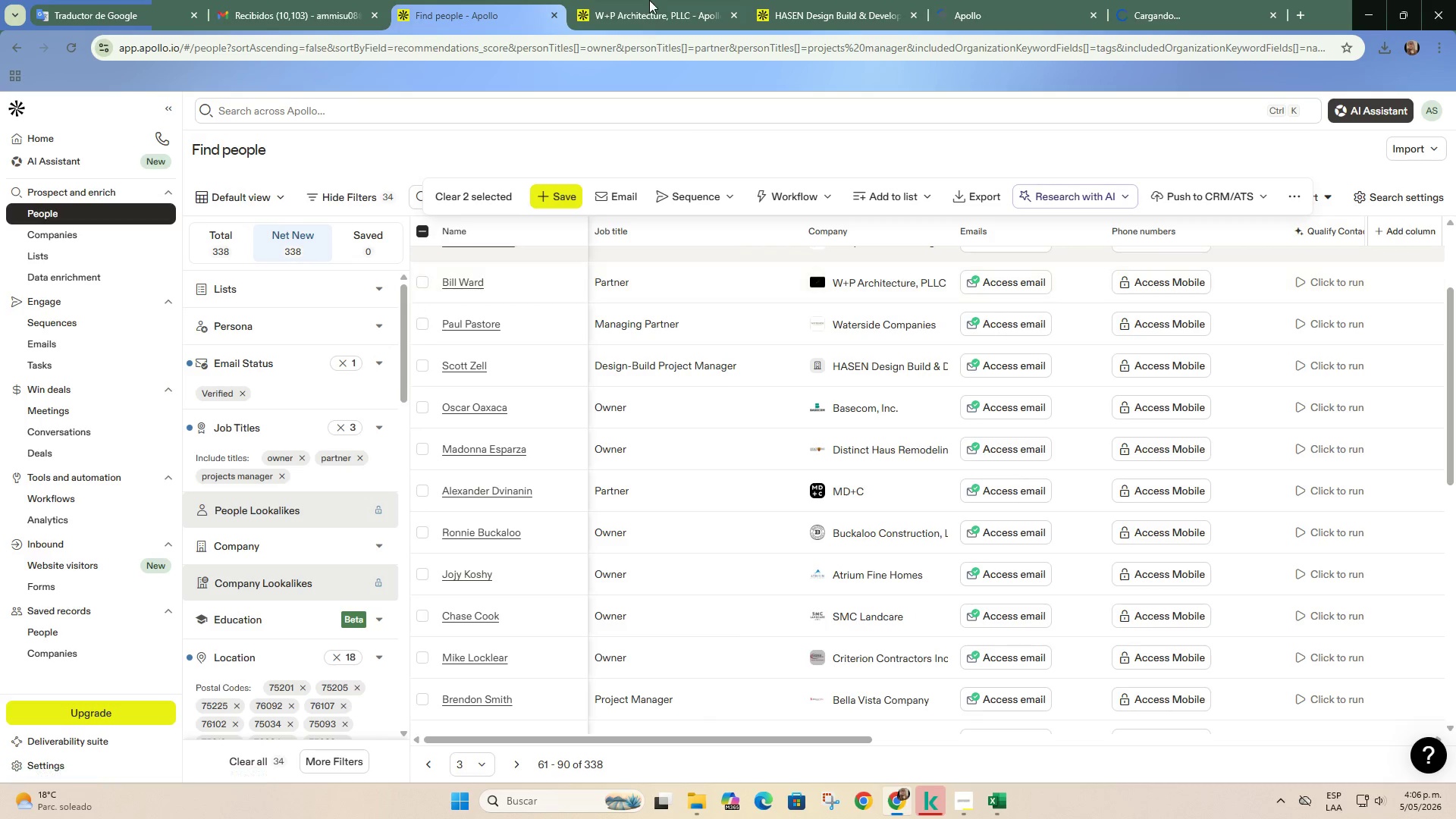 
left_click([648, 0])
 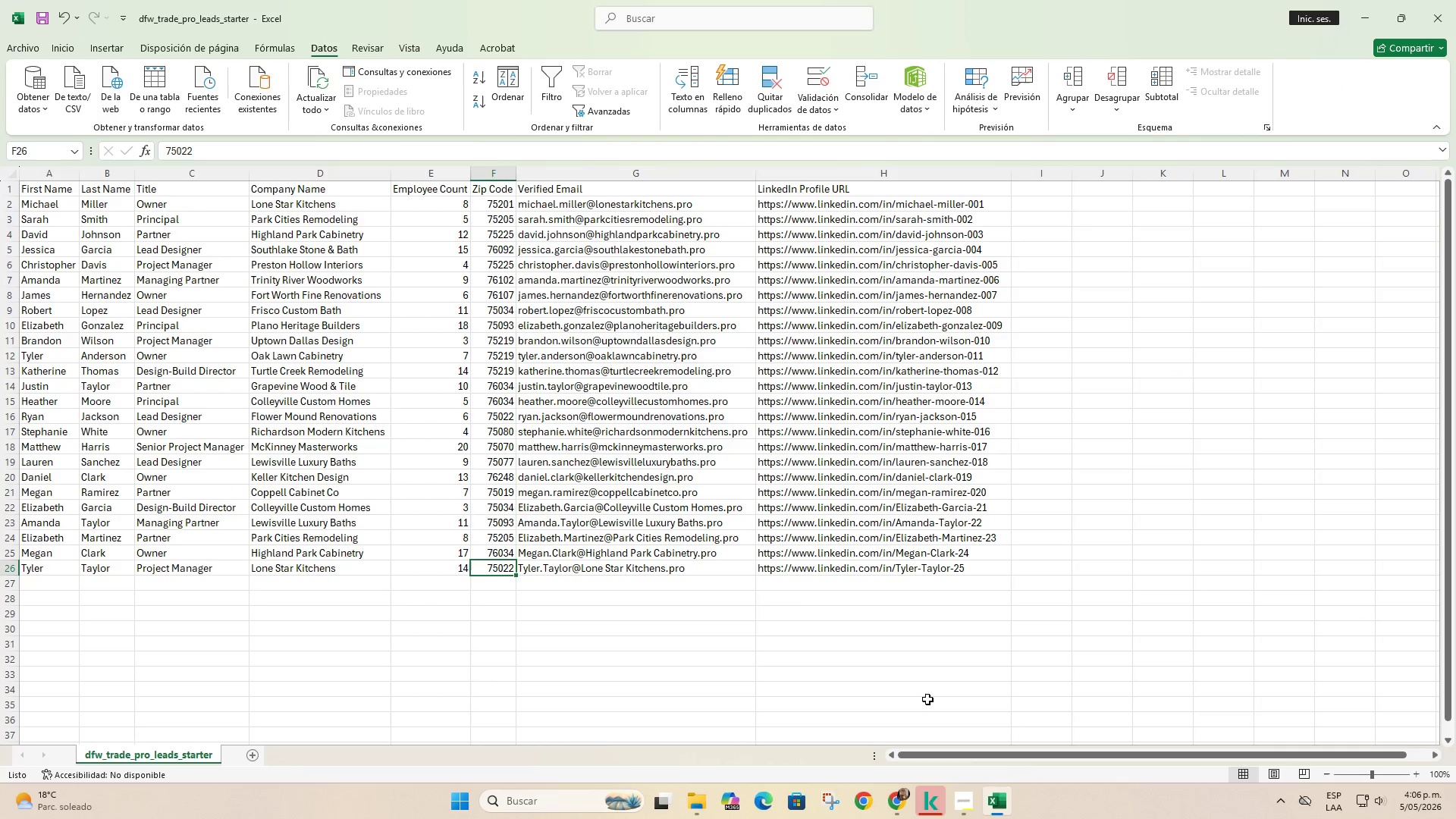 
scroll: coordinate [786, 594], scroll_direction: down, amount: 1.0
 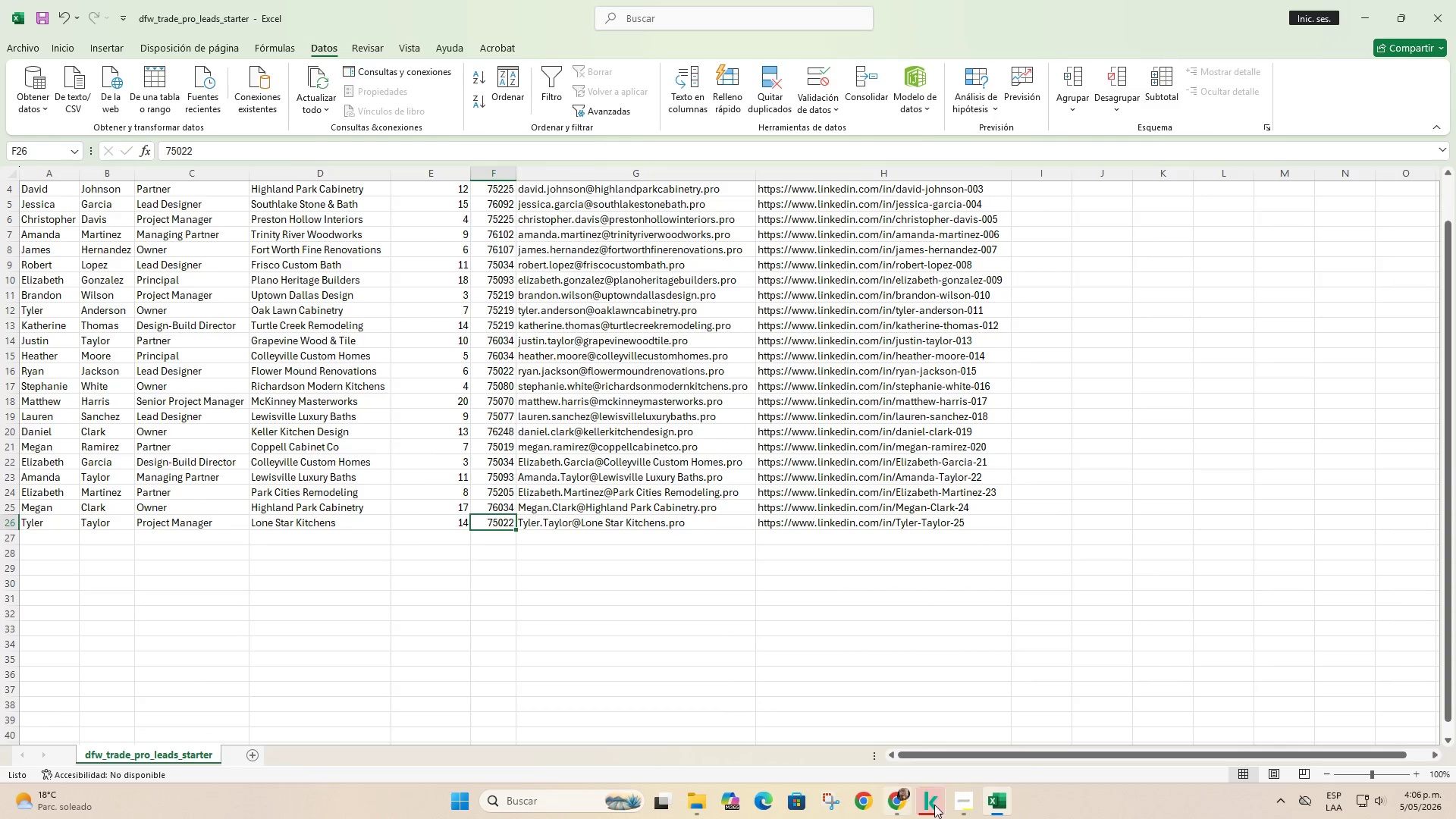 
left_click([968, 805])